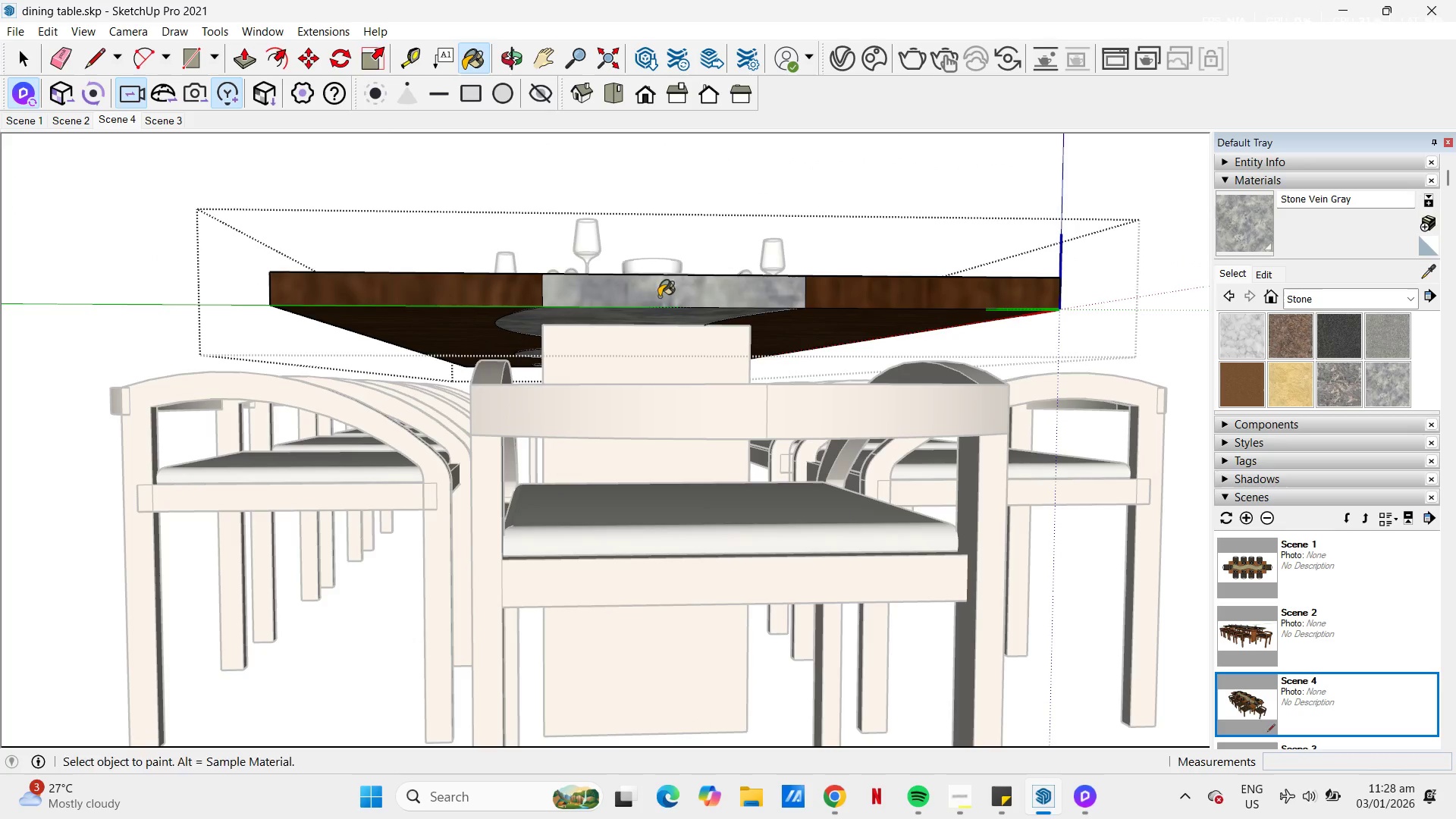 
key(Space)
 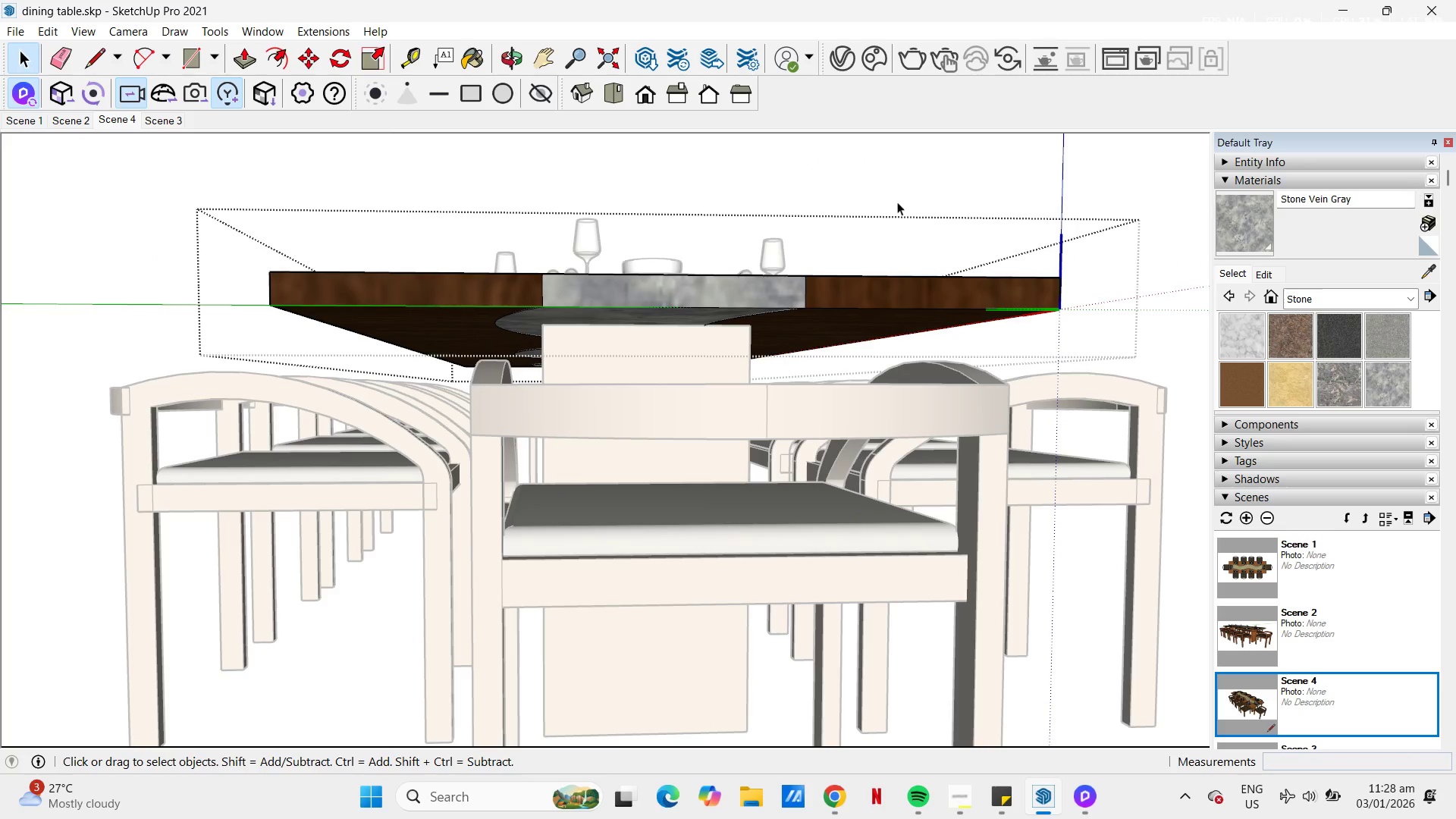 
left_click([897, 202])
 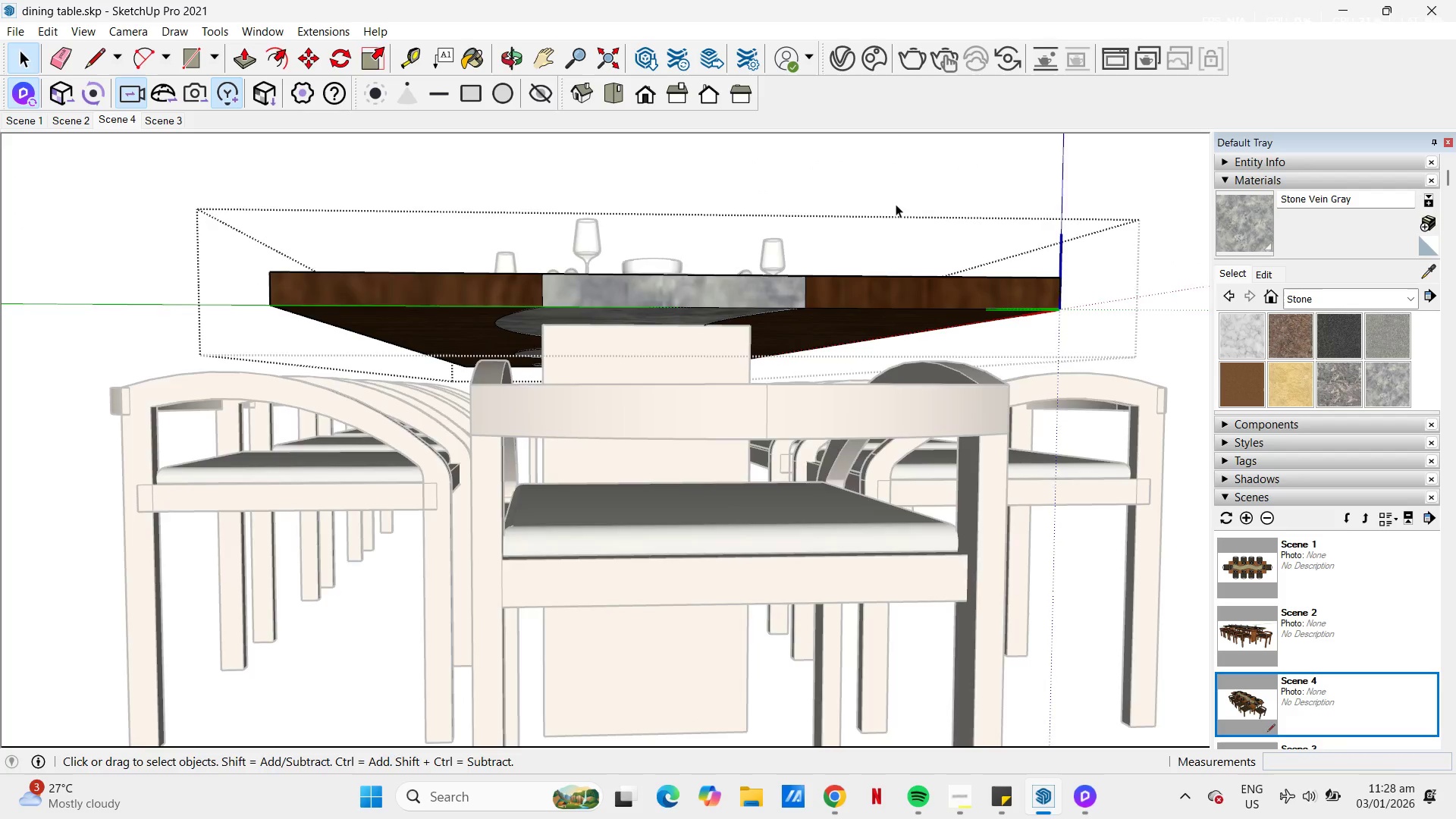 
key(Escape)
 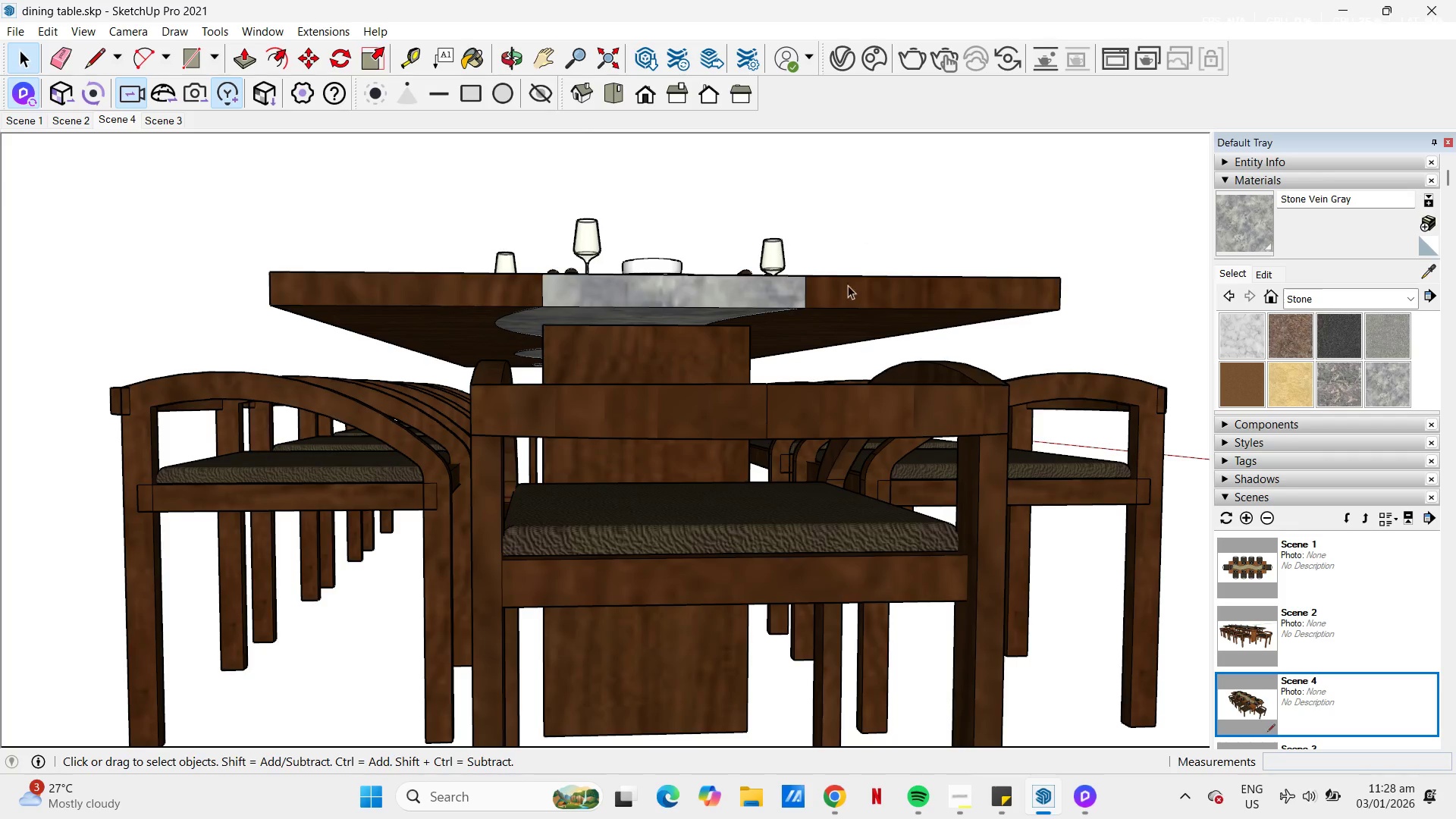 
key(Escape)
 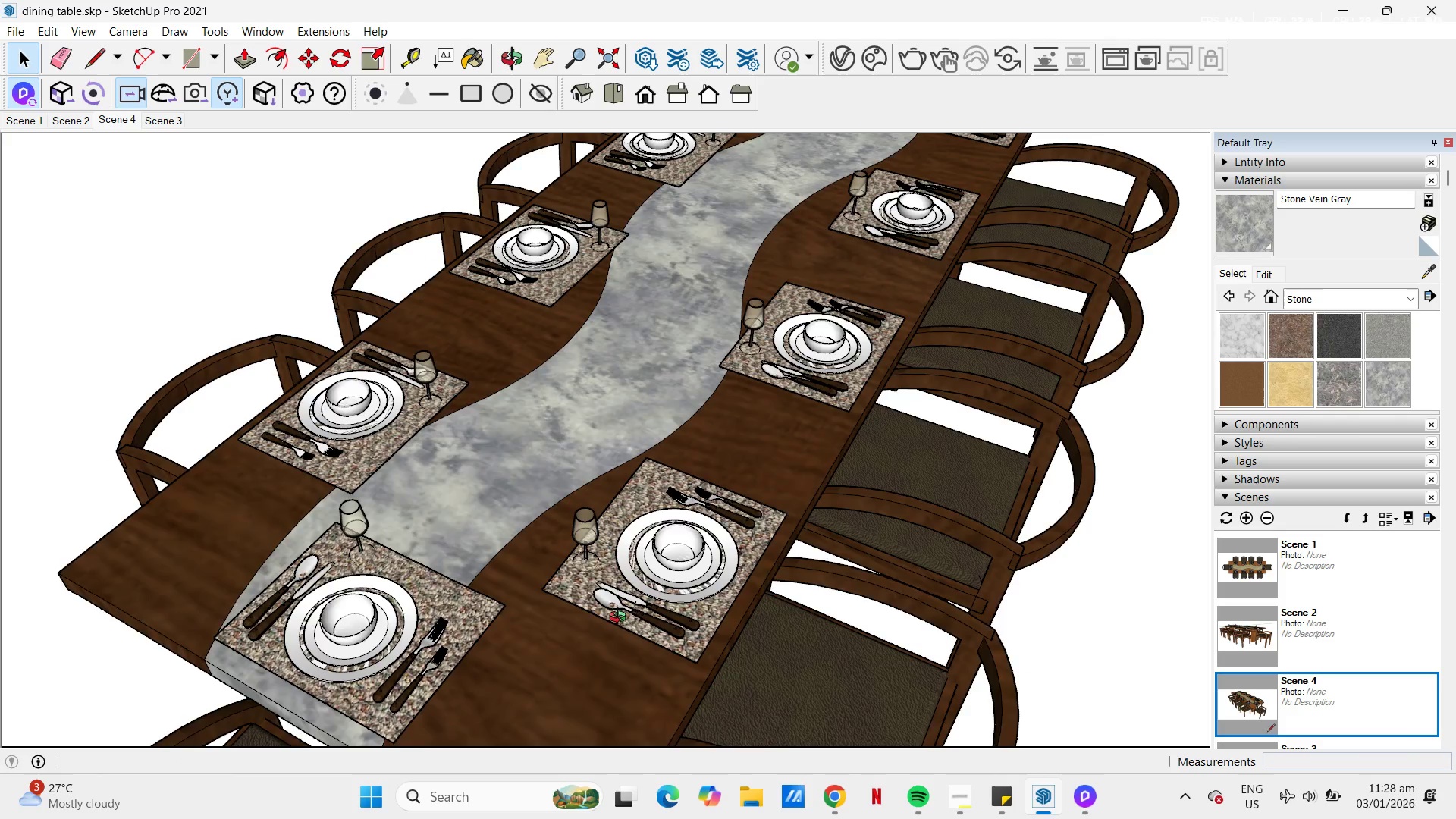 
scroll: coordinate [742, 462], scroll_direction: down, amount: 17.0
 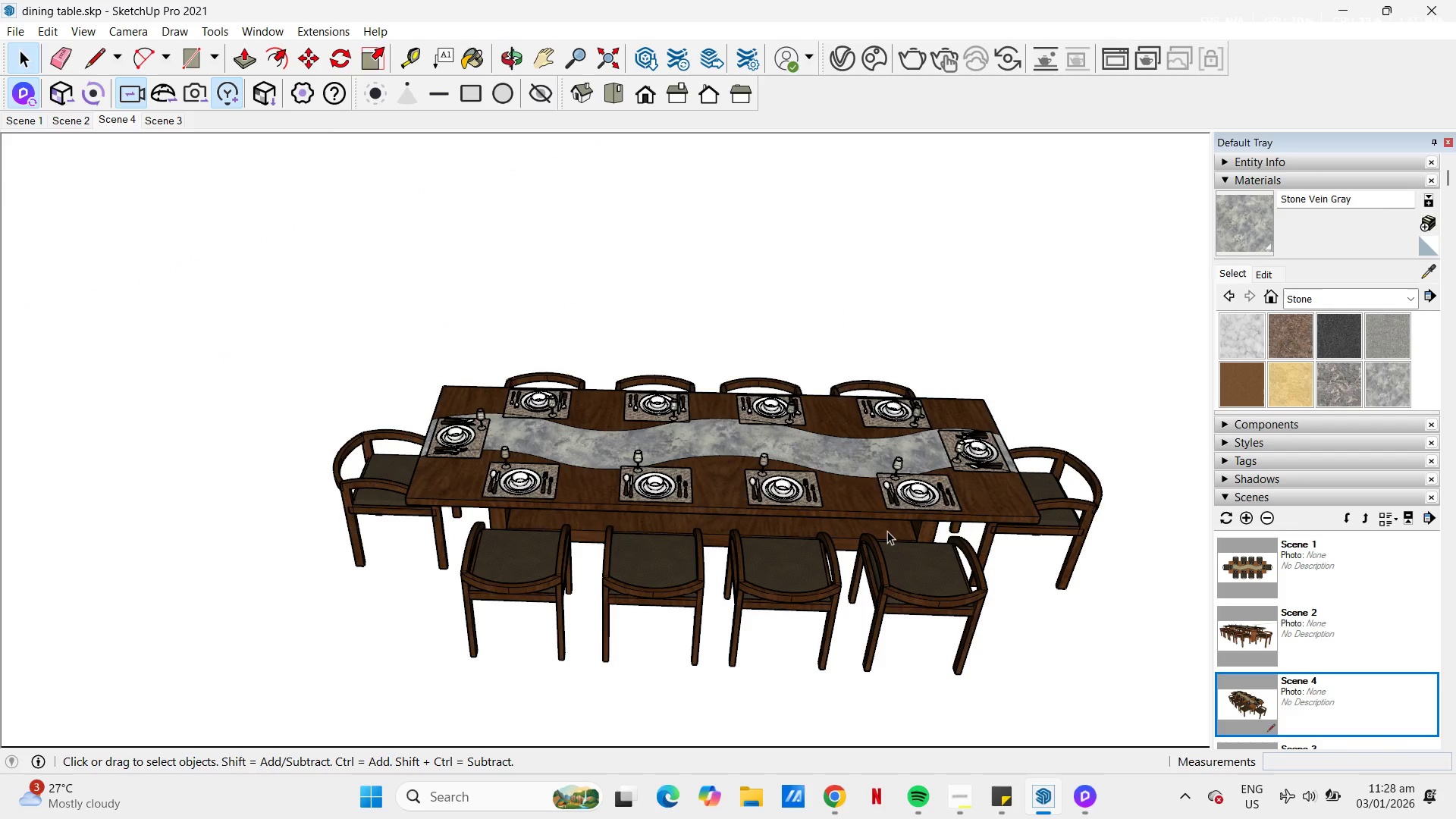 
wait(5.33)
 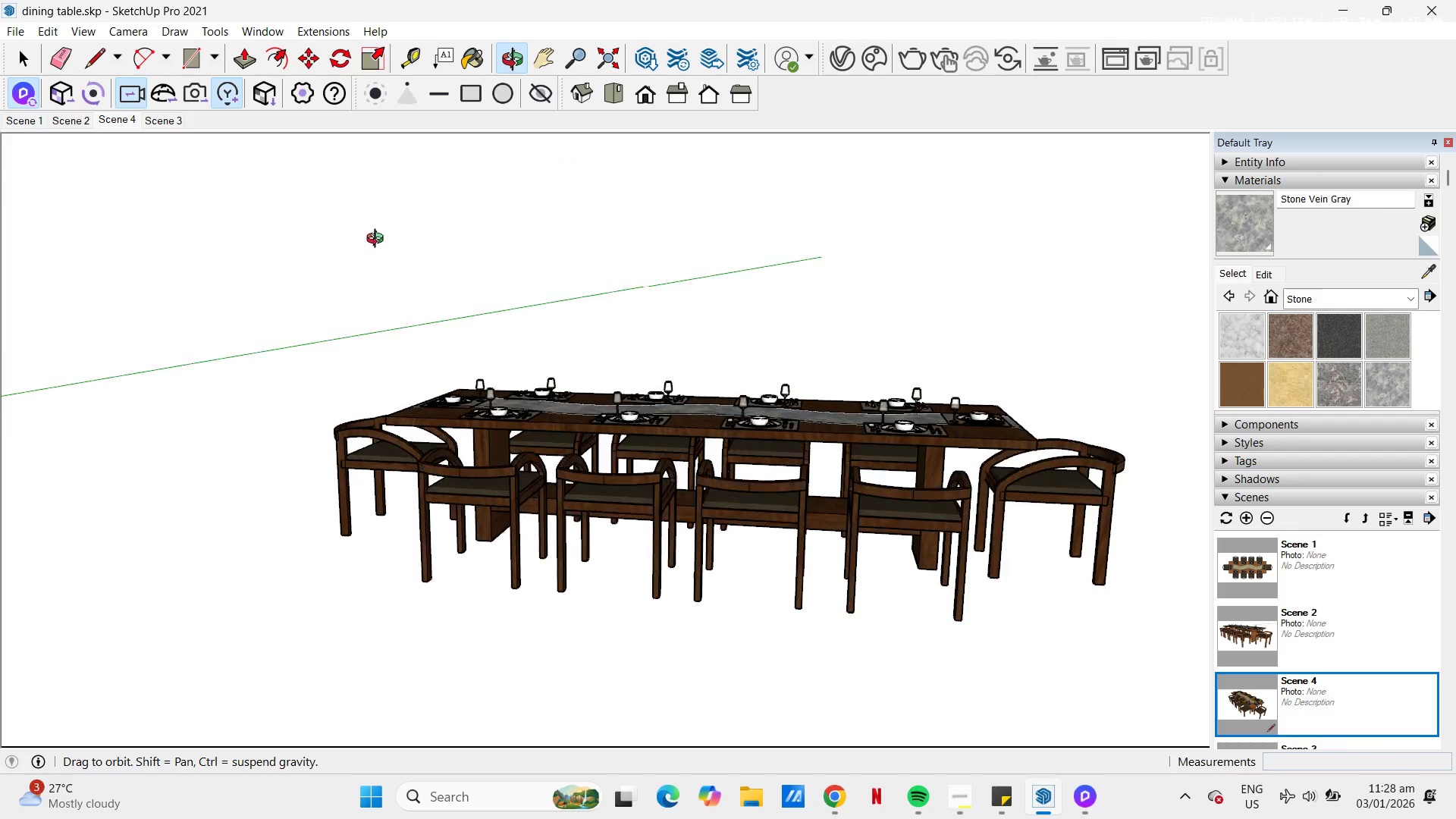 
scroll: coordinate [625, 477], scroll_direction: up, amount: 1.0
 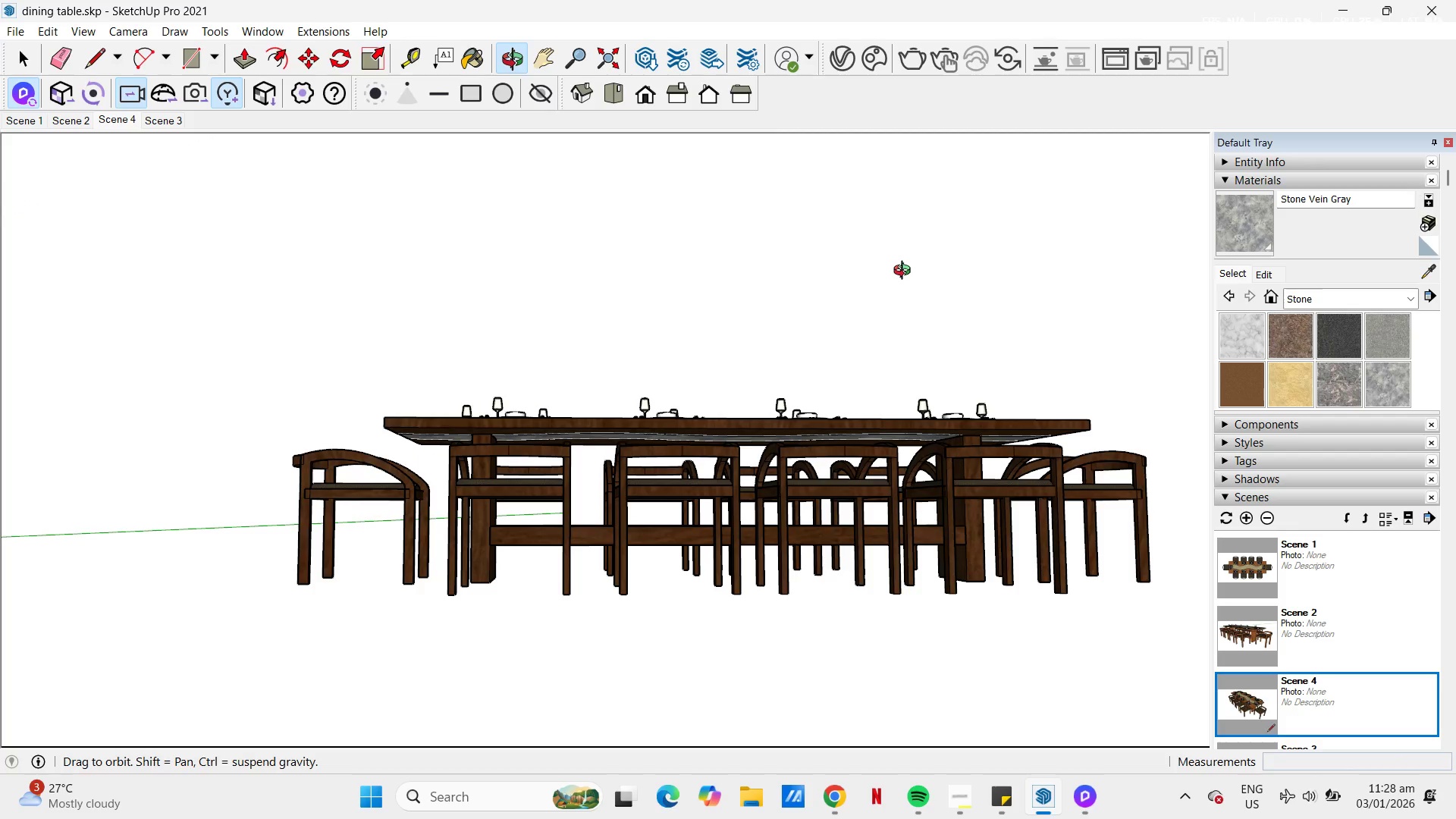 
wait(10.06)
 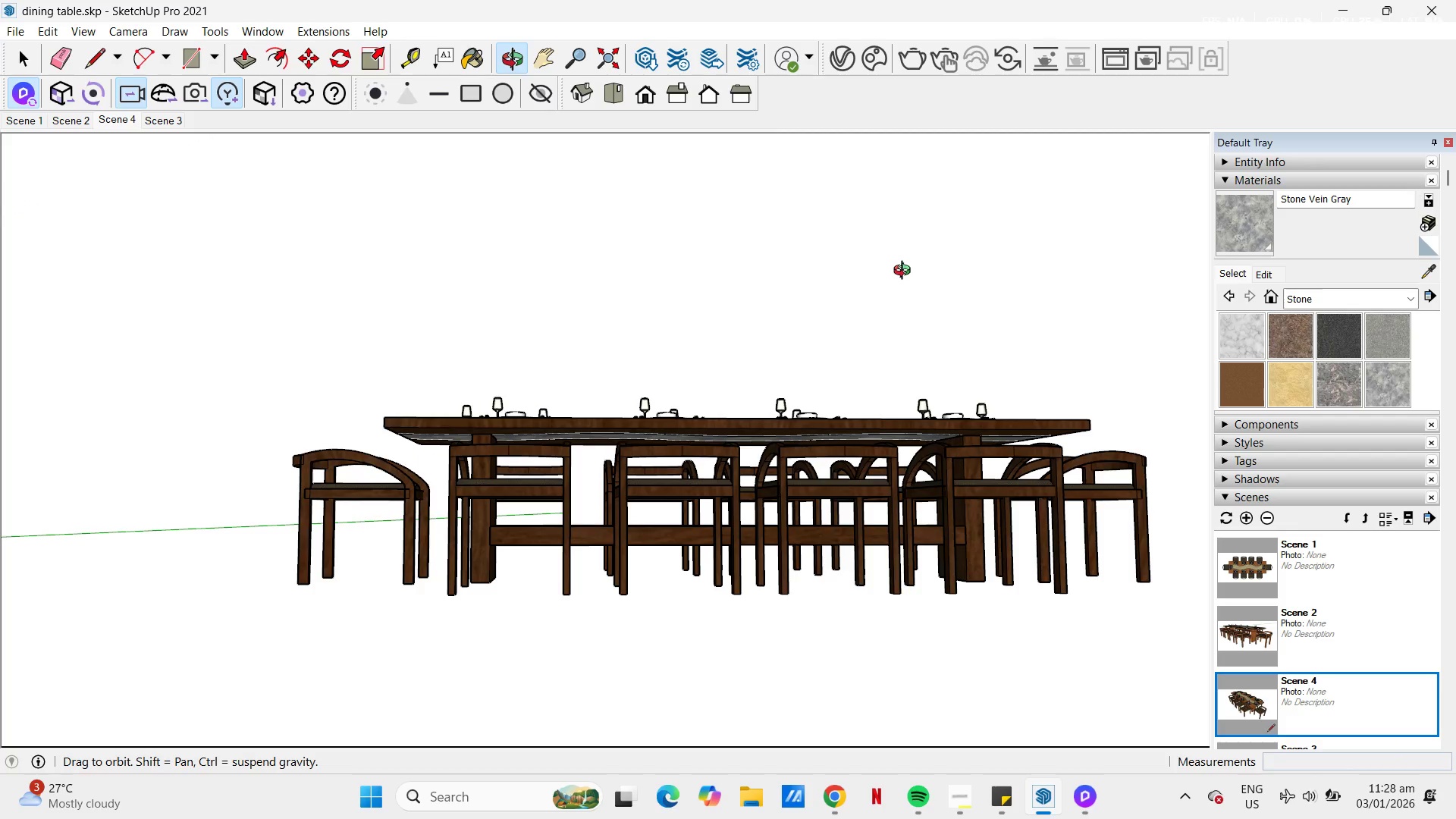 
key(H)
 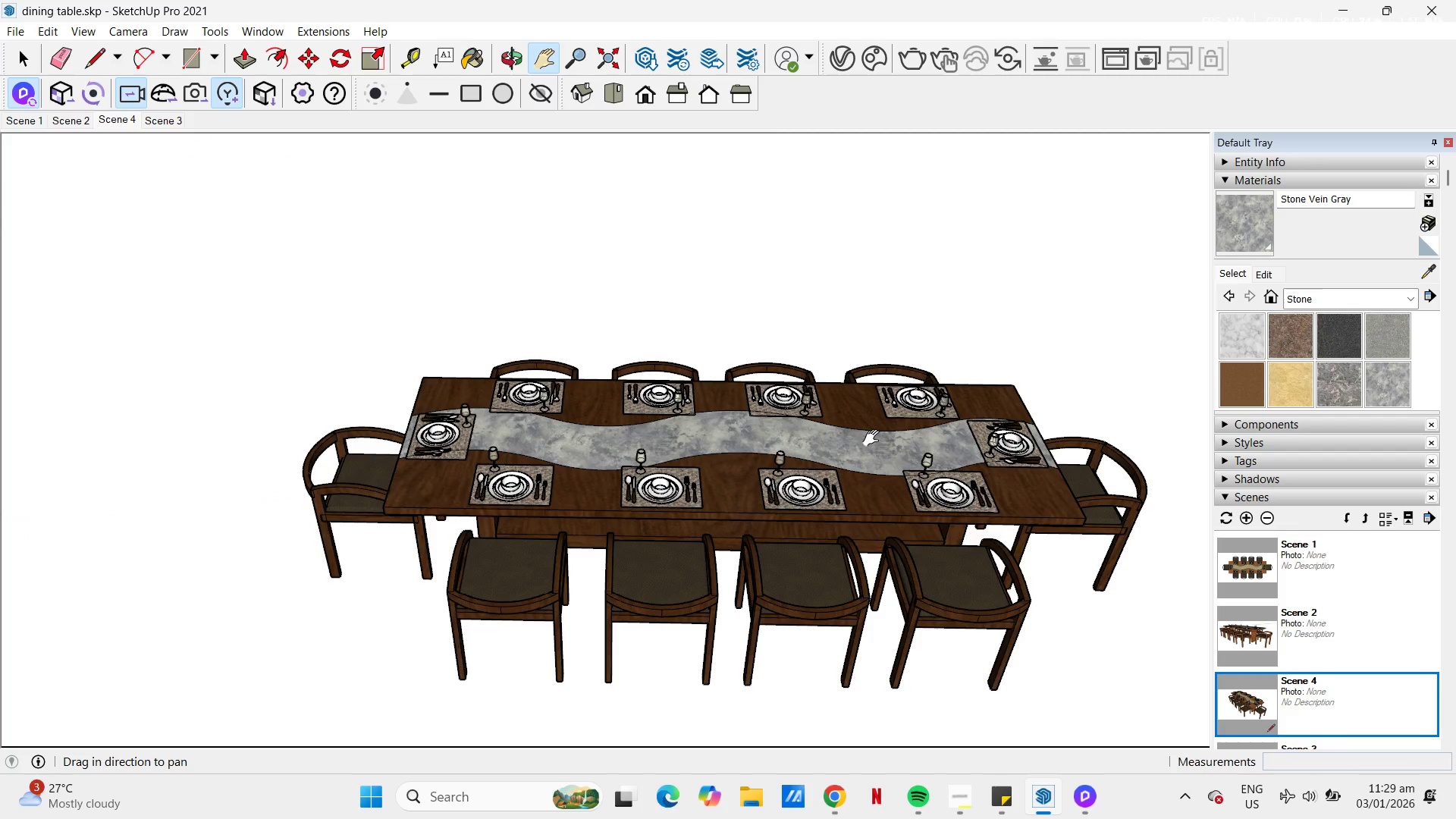 
left_click_drag(start_coordinate=[867, 438], to_coordinate=[728, 410])
 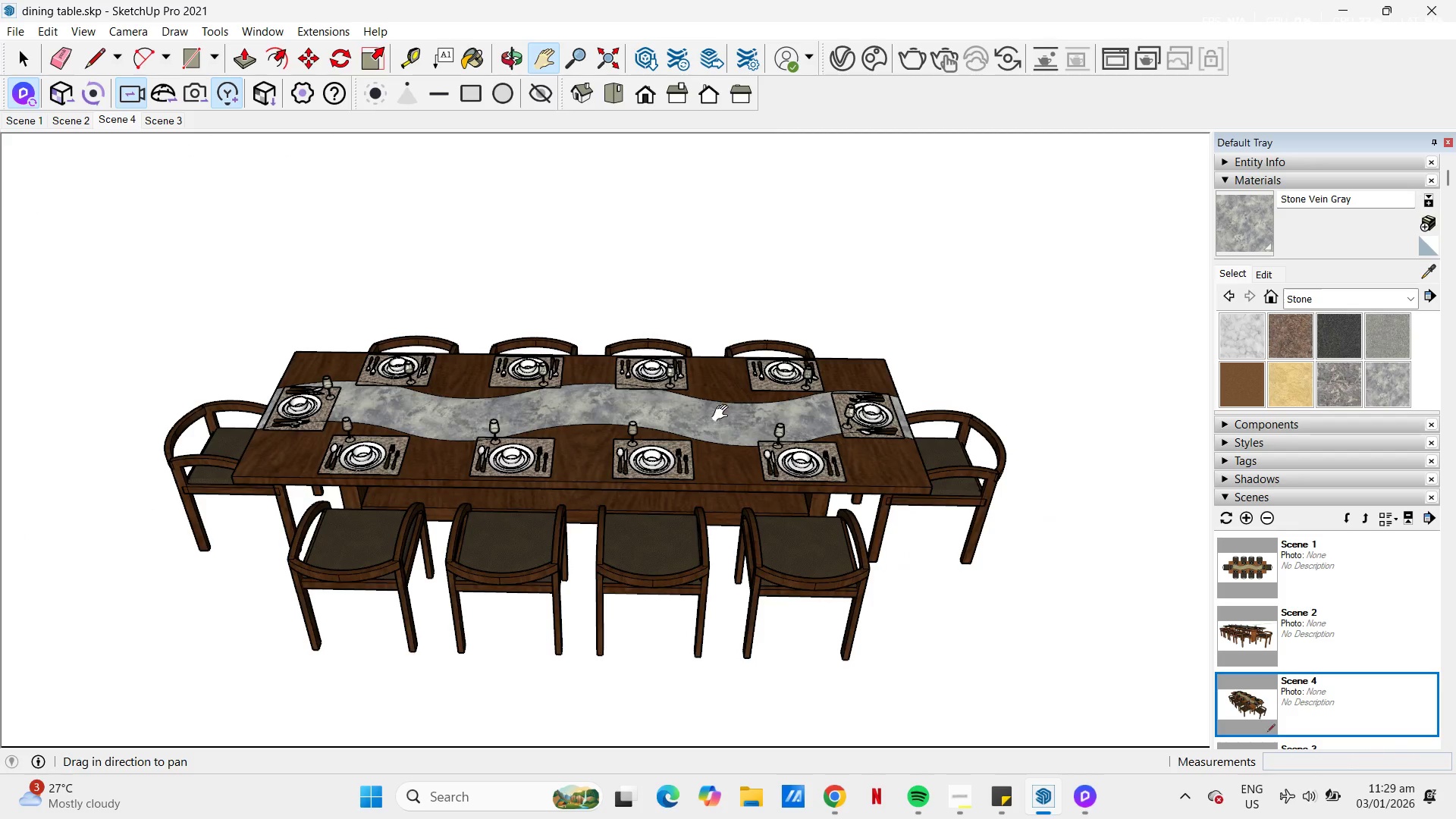 
scroll: coordinate [723, 413], scroll_direction: up, amount: 1.0
 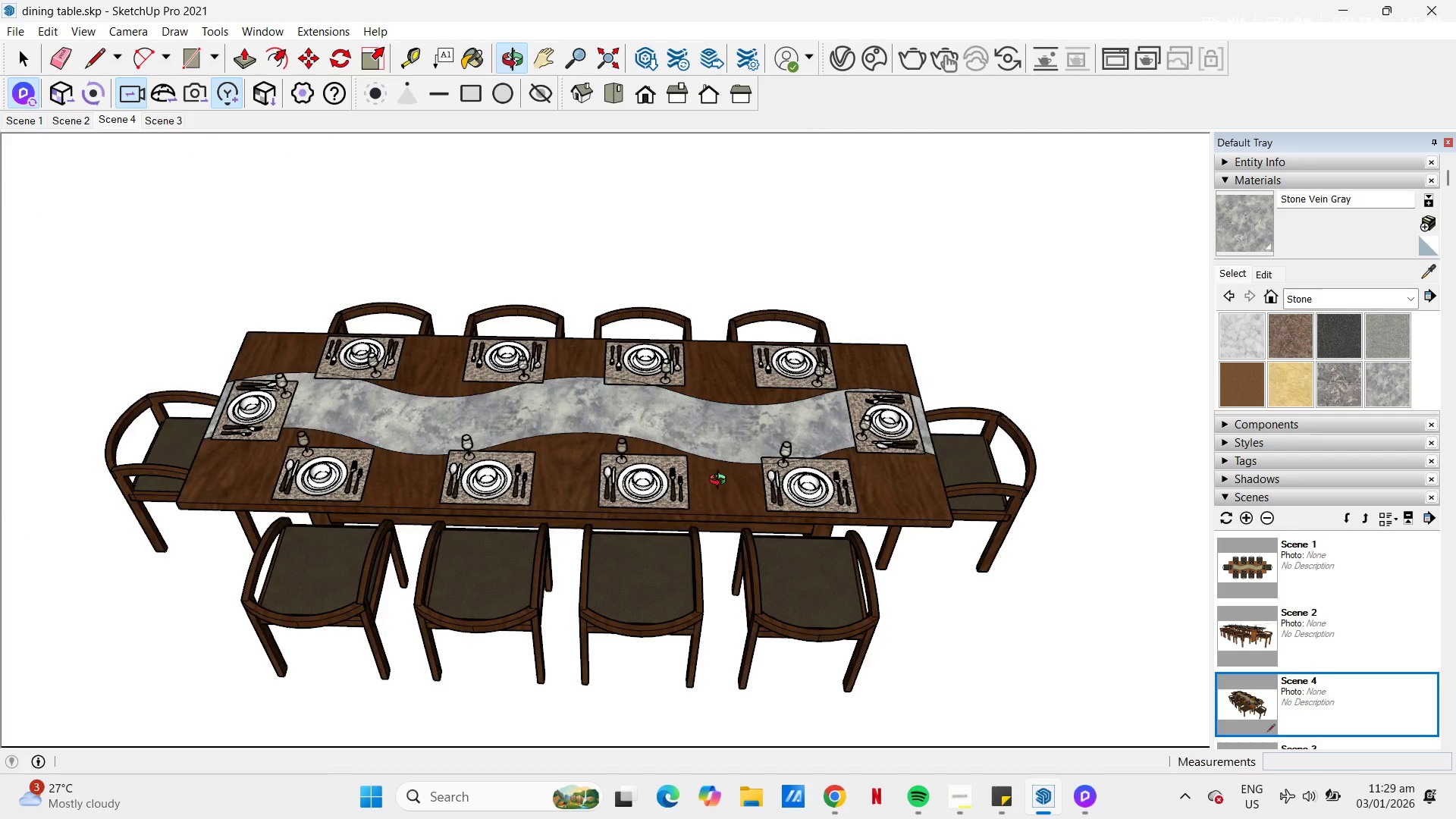 
left_click_drag(start_coordinate=[720, 474], to_coordinate=[777, 466])
 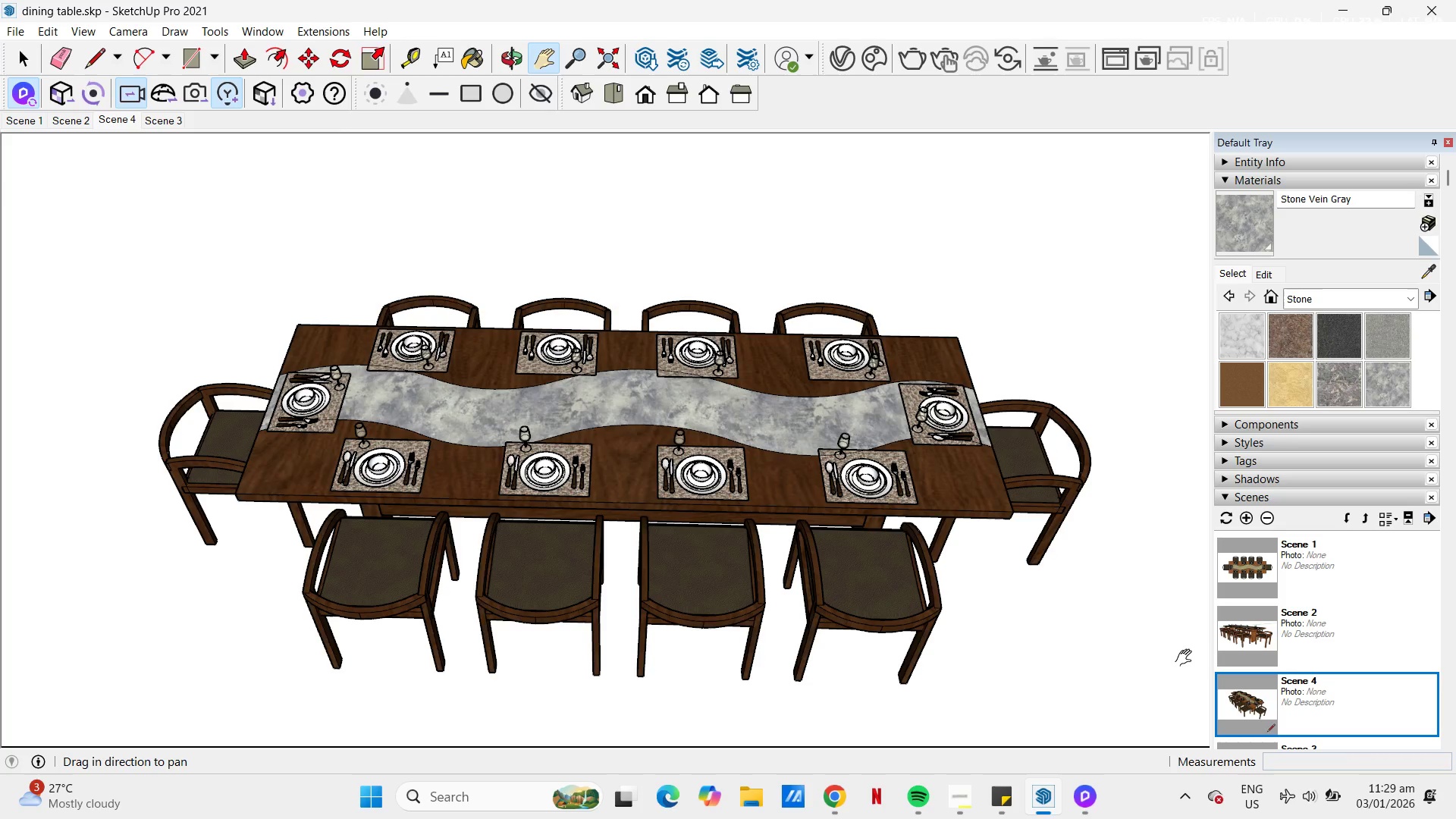 
scroll: coordinate [1282, 649], scroll_direction: down, amount: 3.0
 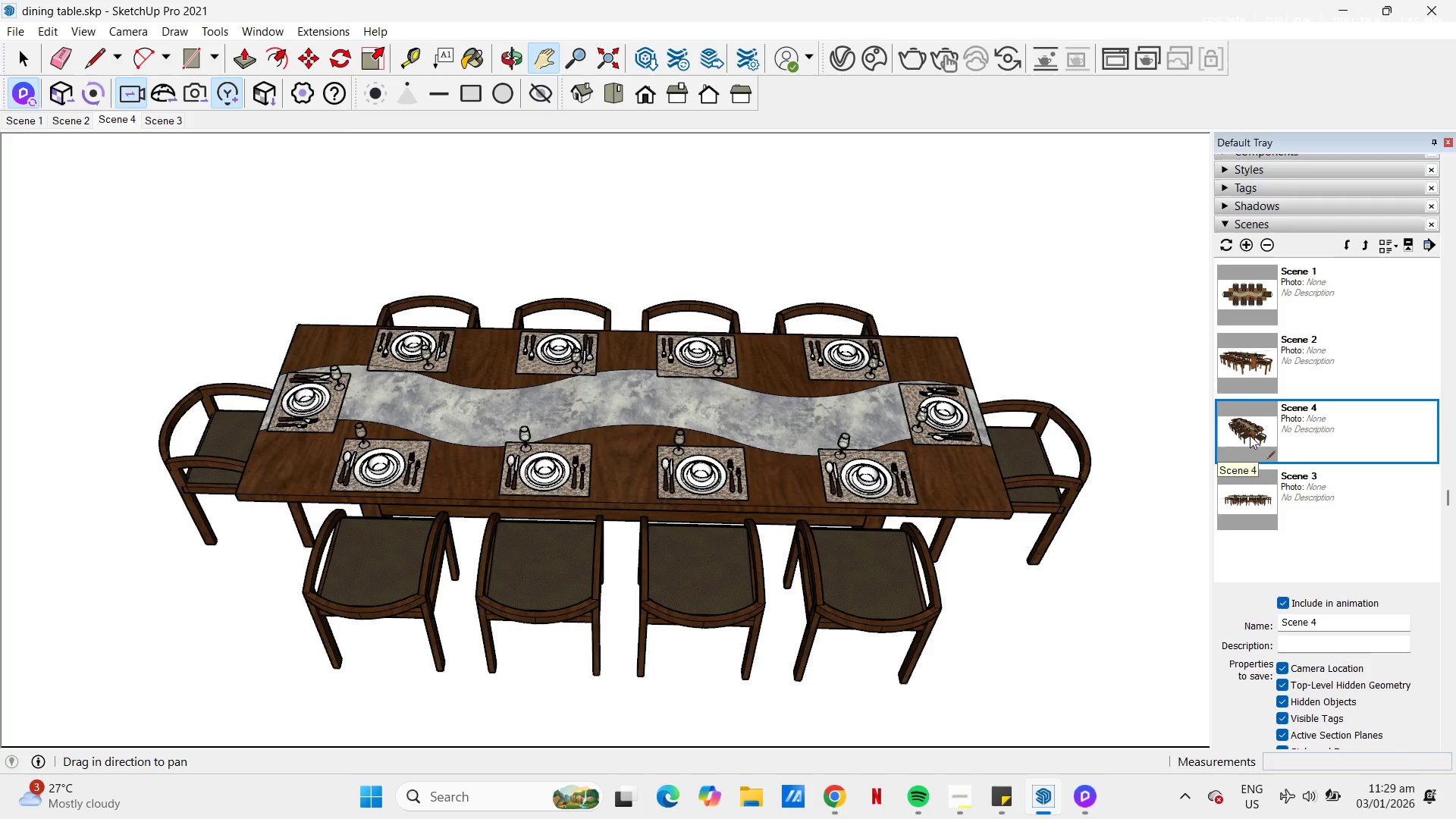 
double_click([1247, 435])
 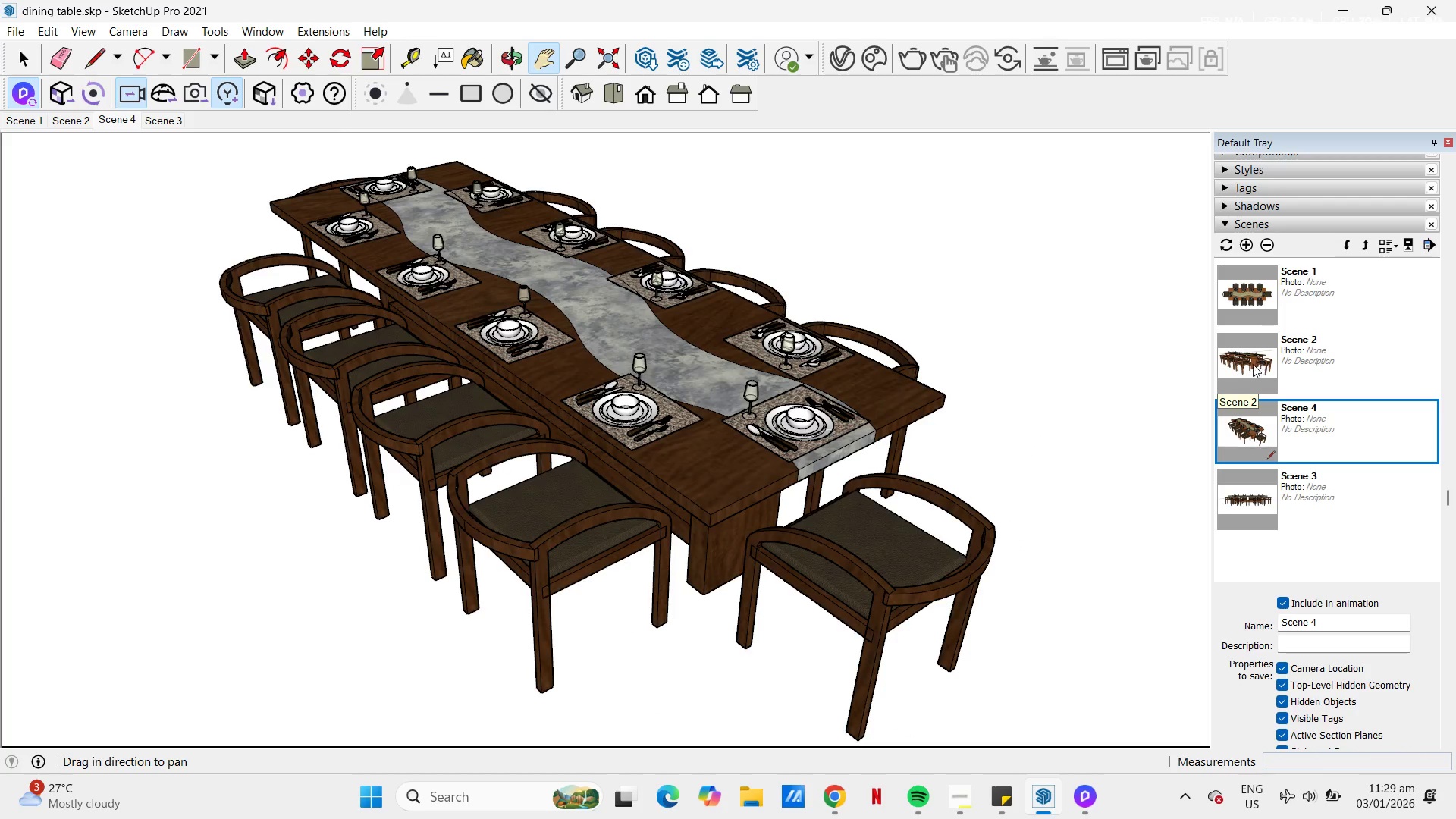 
left_click([1267, 362])
 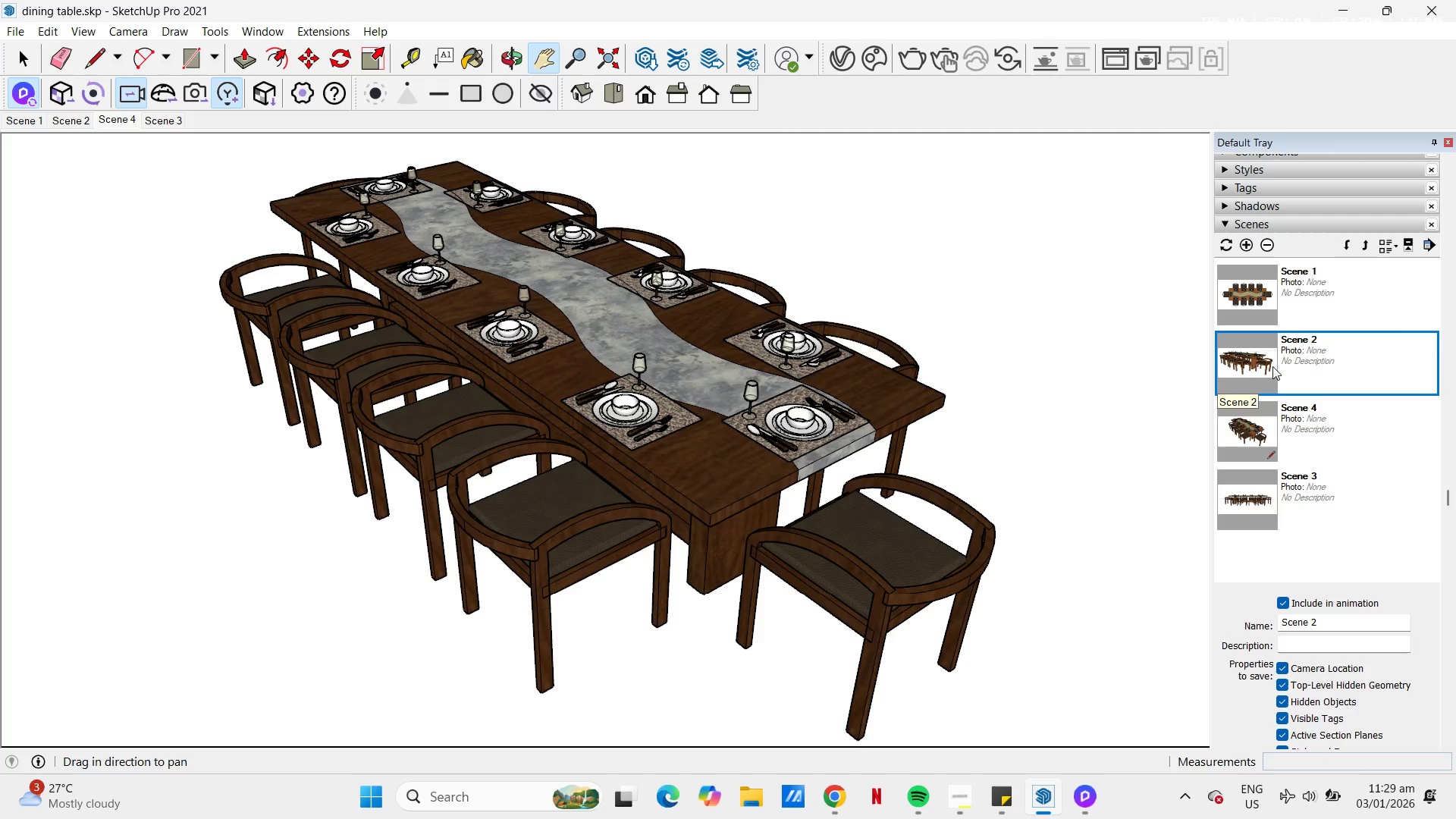 
double_click([1252, 366])
 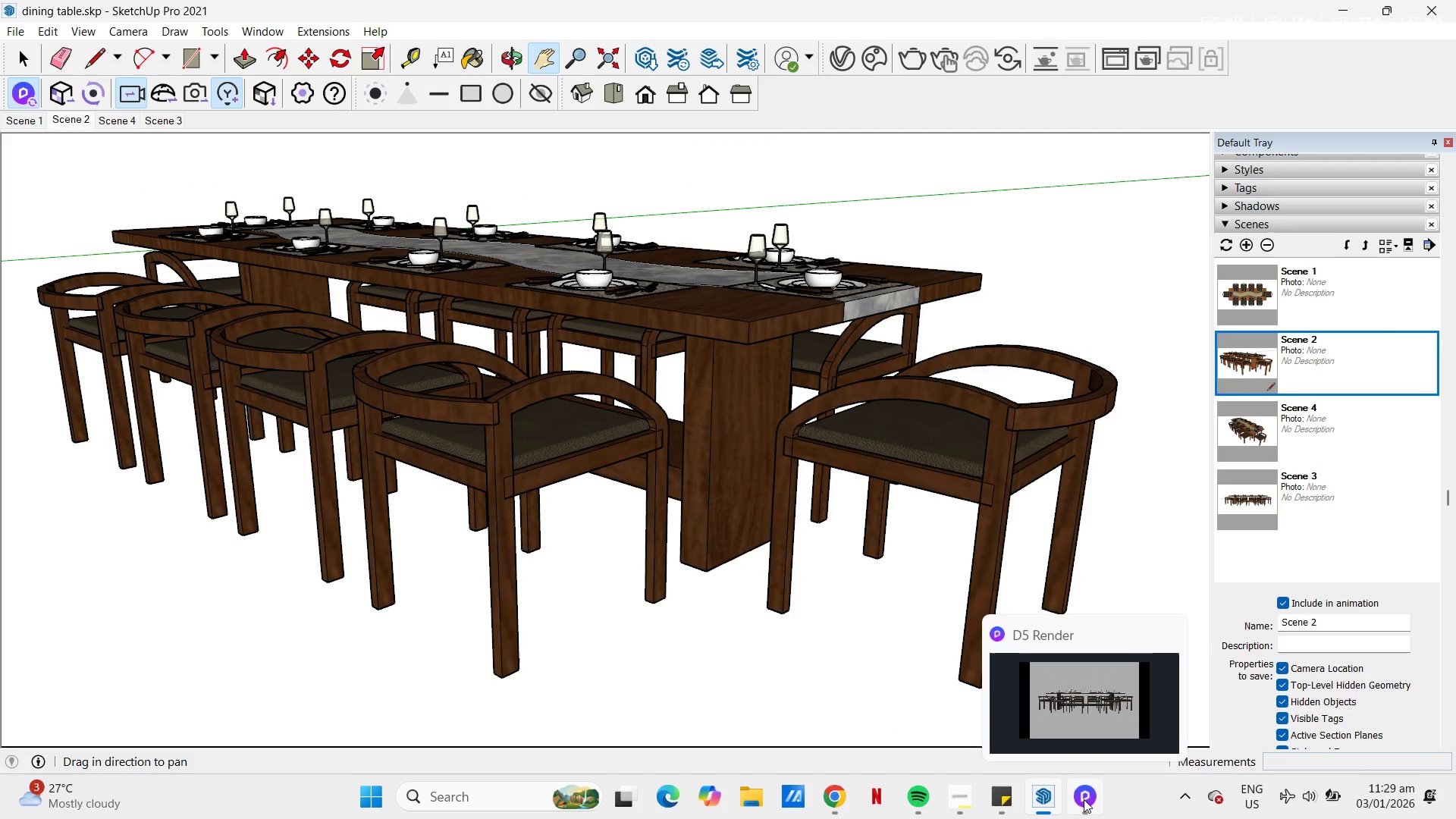 
wait(6.67)
 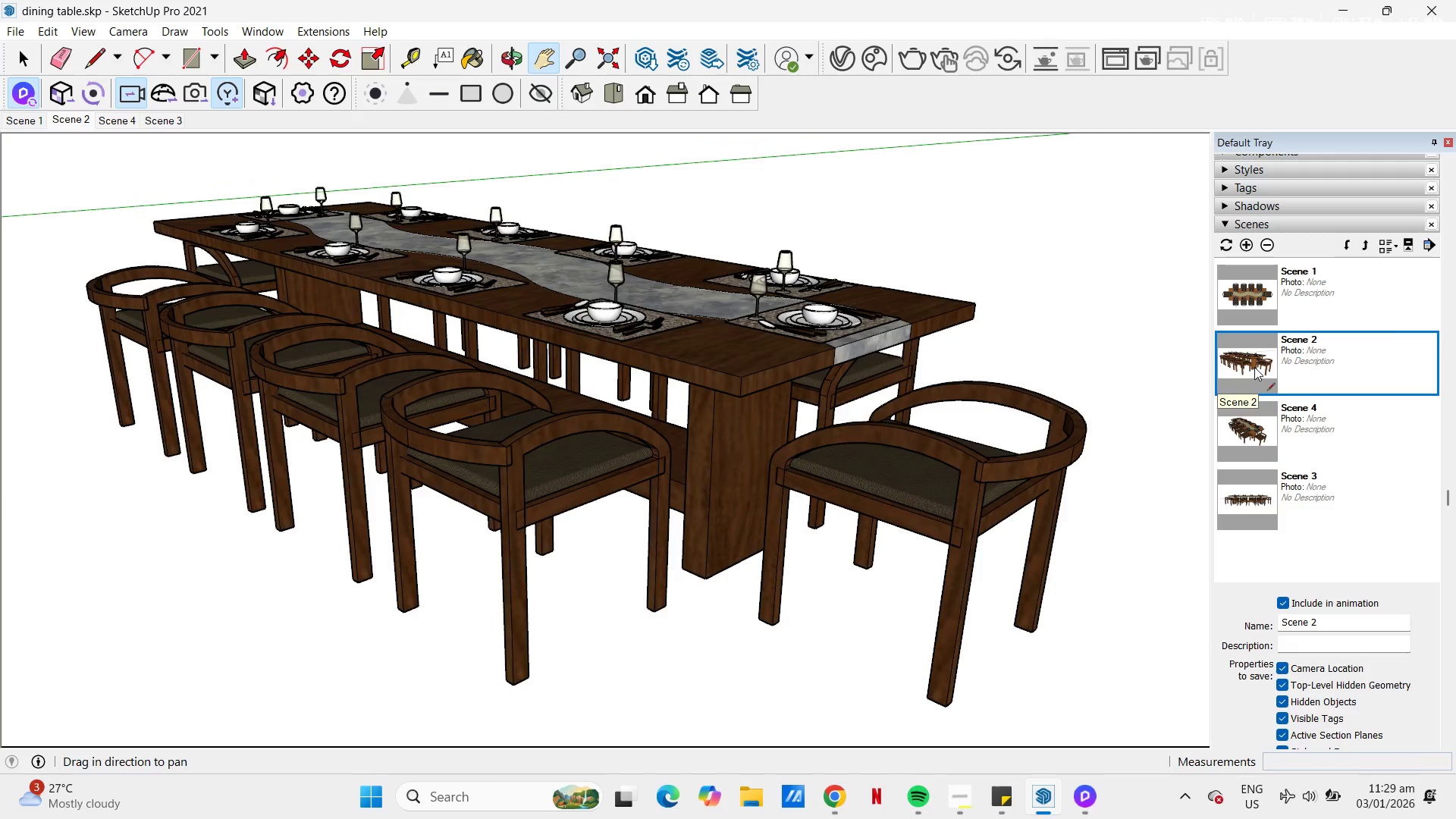 
left_click([1078, 799])
 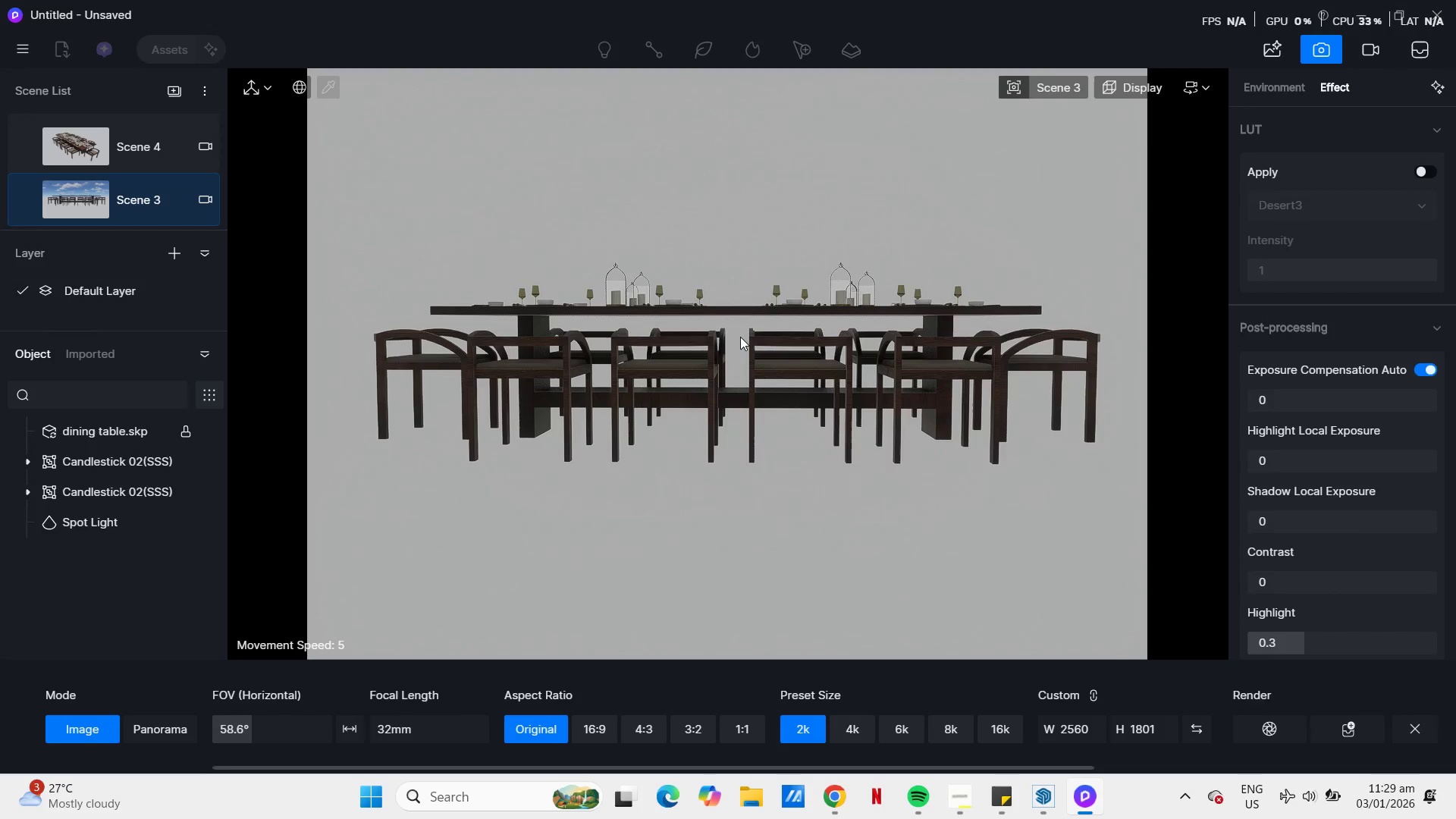 
key(Control+ControlLeft)
 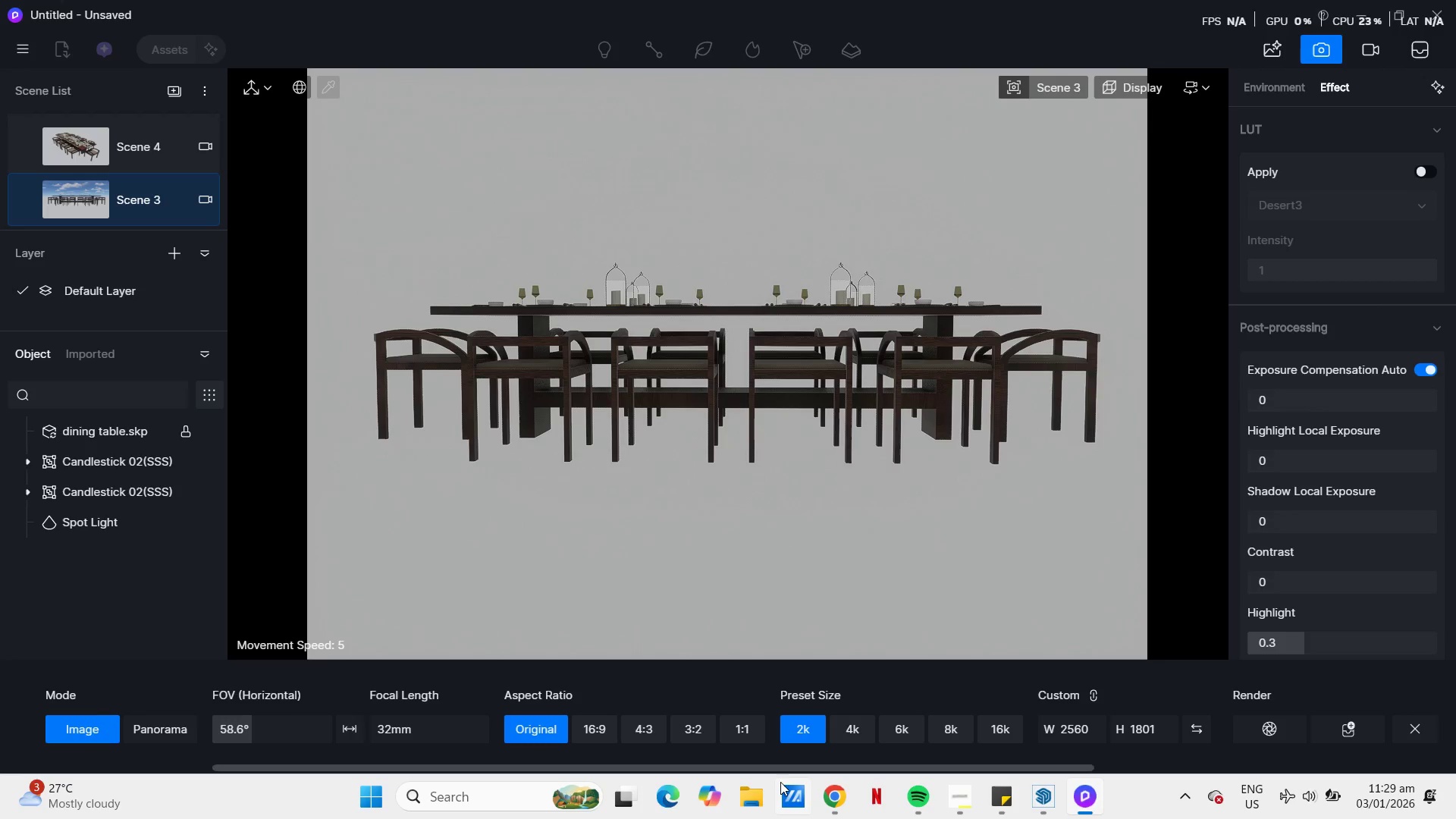 
left_click([747, 802])
 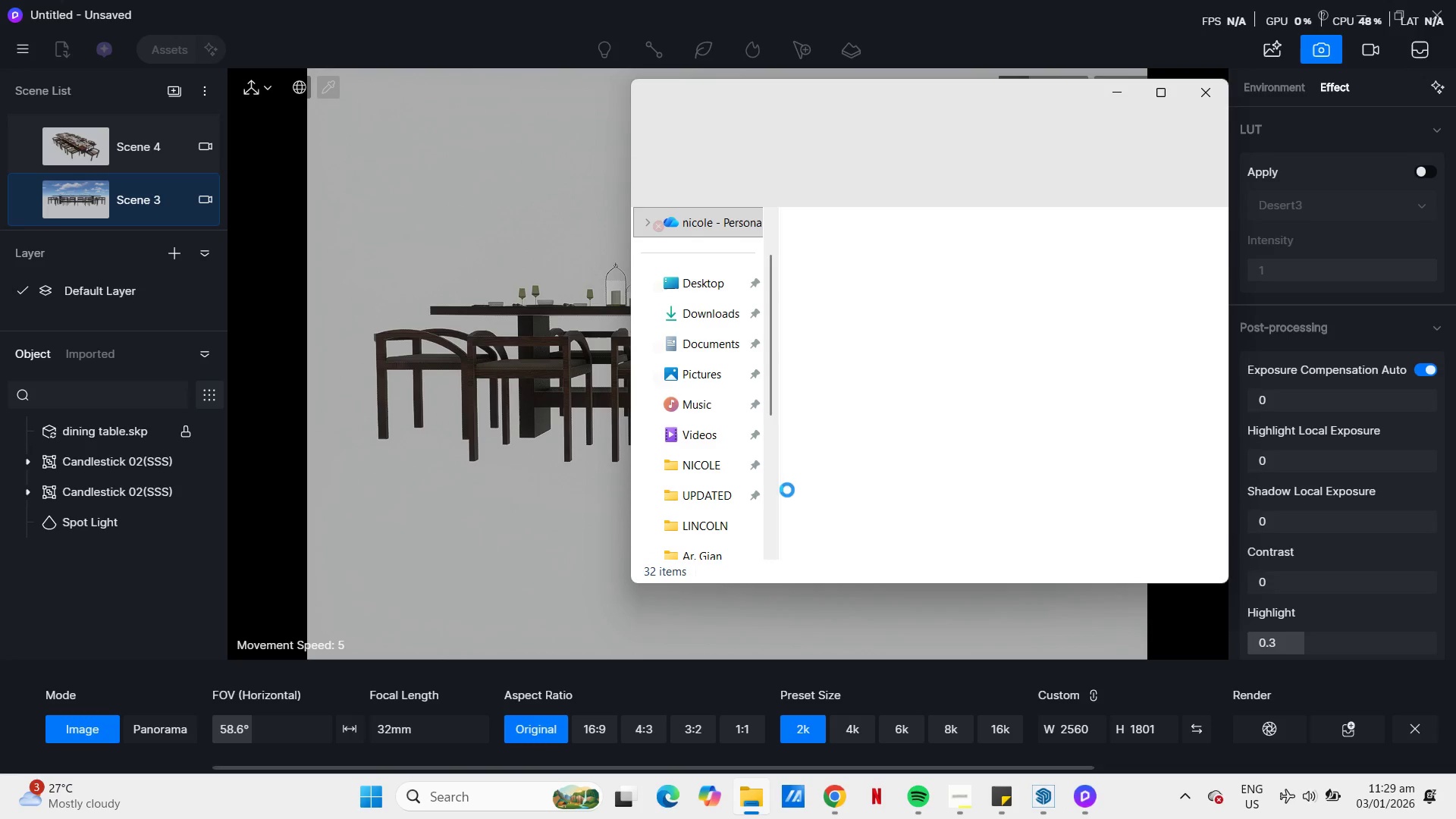 
scroll: coordinate [728, 509], scroll_direction: down, amount: 3.0
 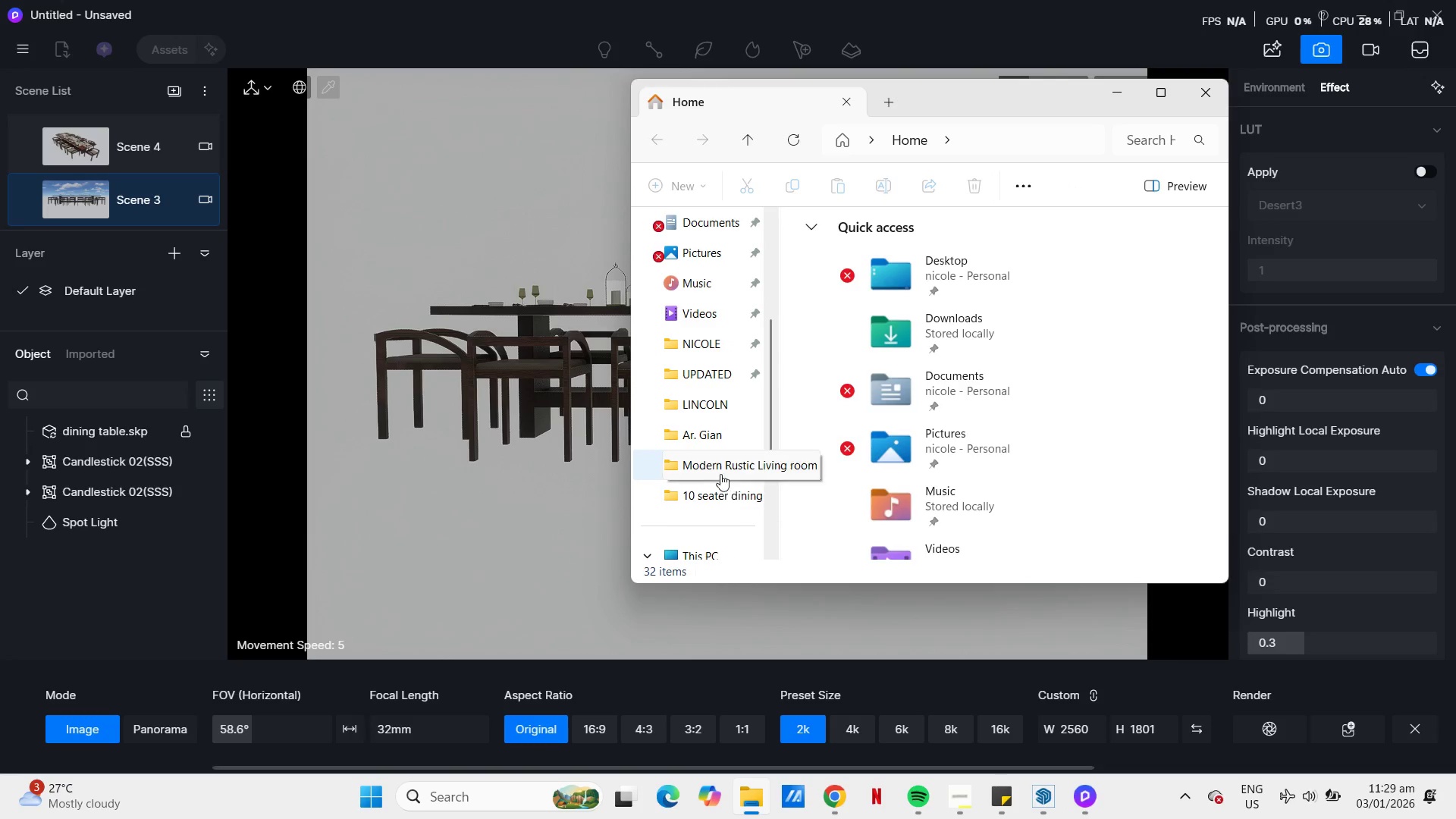 
left_click([717, 469])
 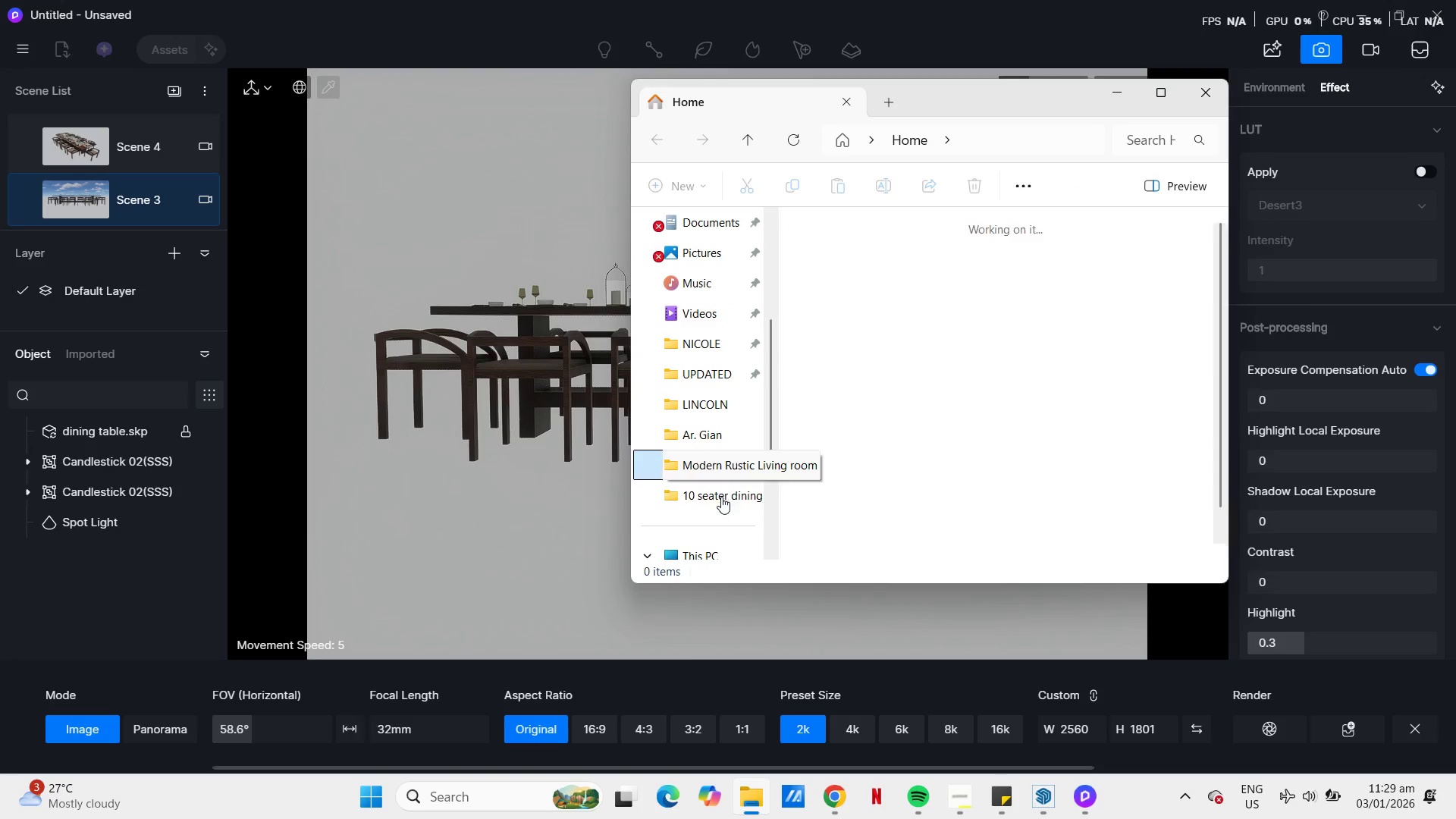 
left_click([722, 498])
 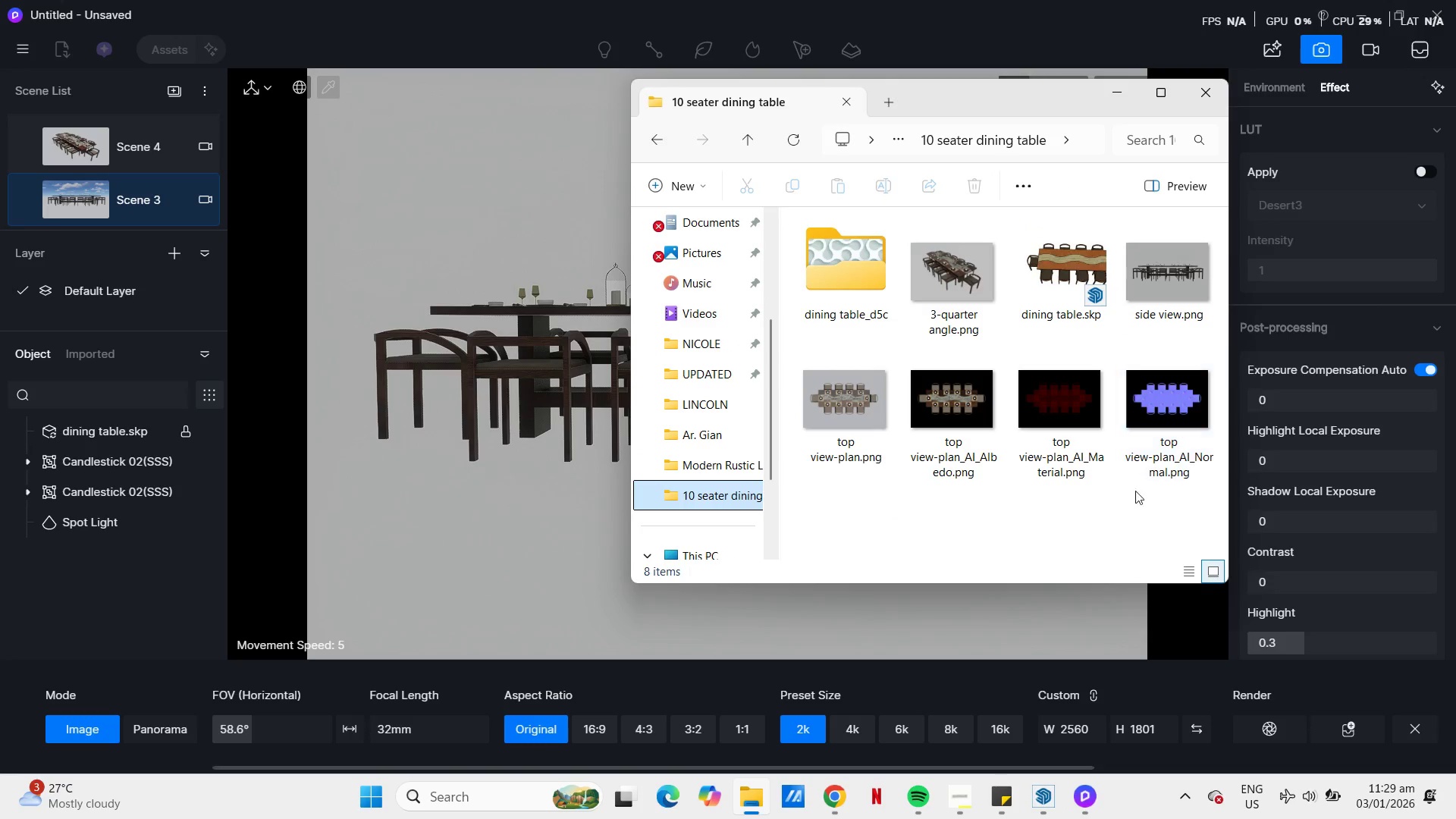 
left_click_drag(start_coordinate=[1175, 493], to_coordinate=[924, 394])
 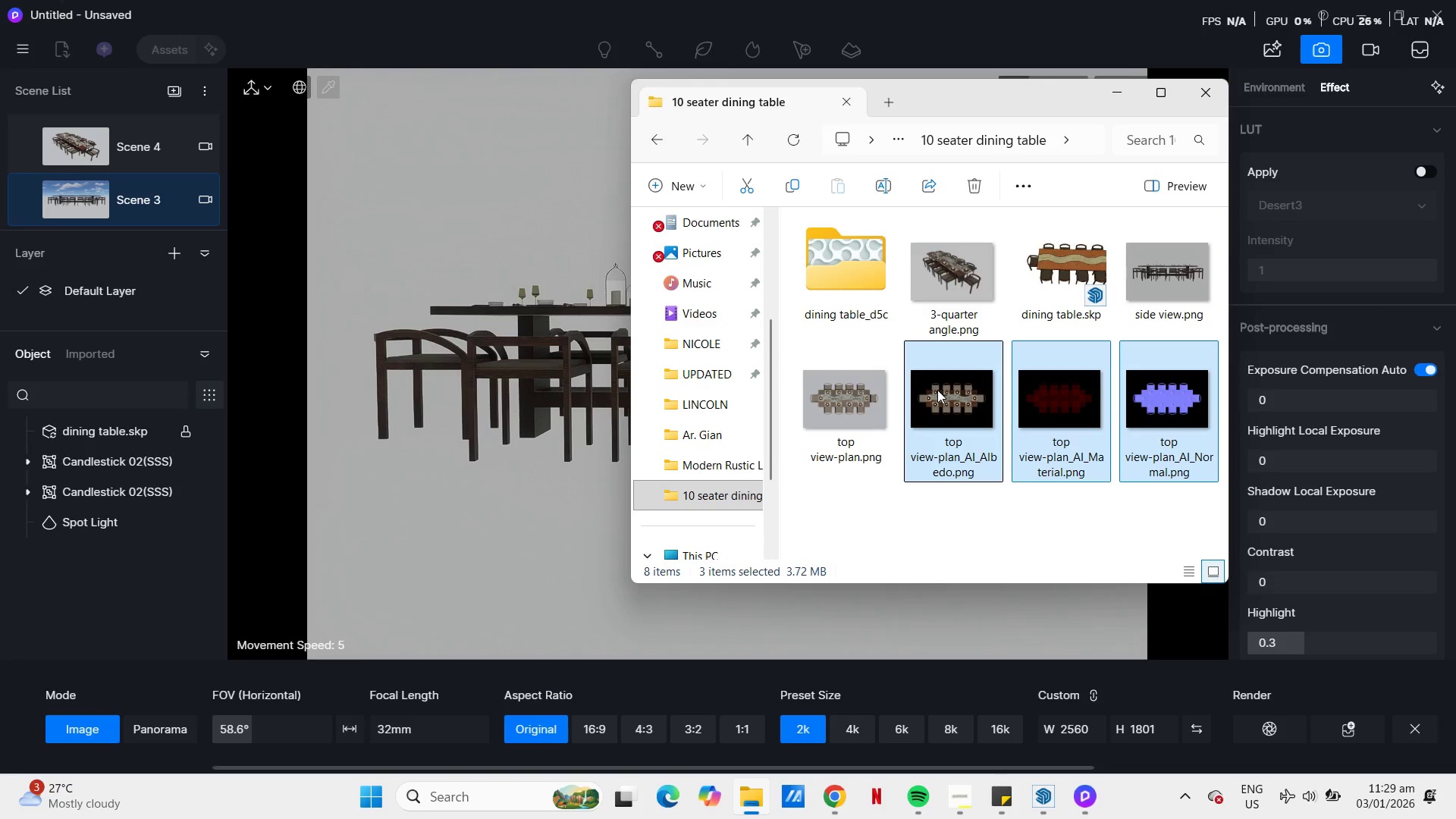 
right_click([939, 389])
 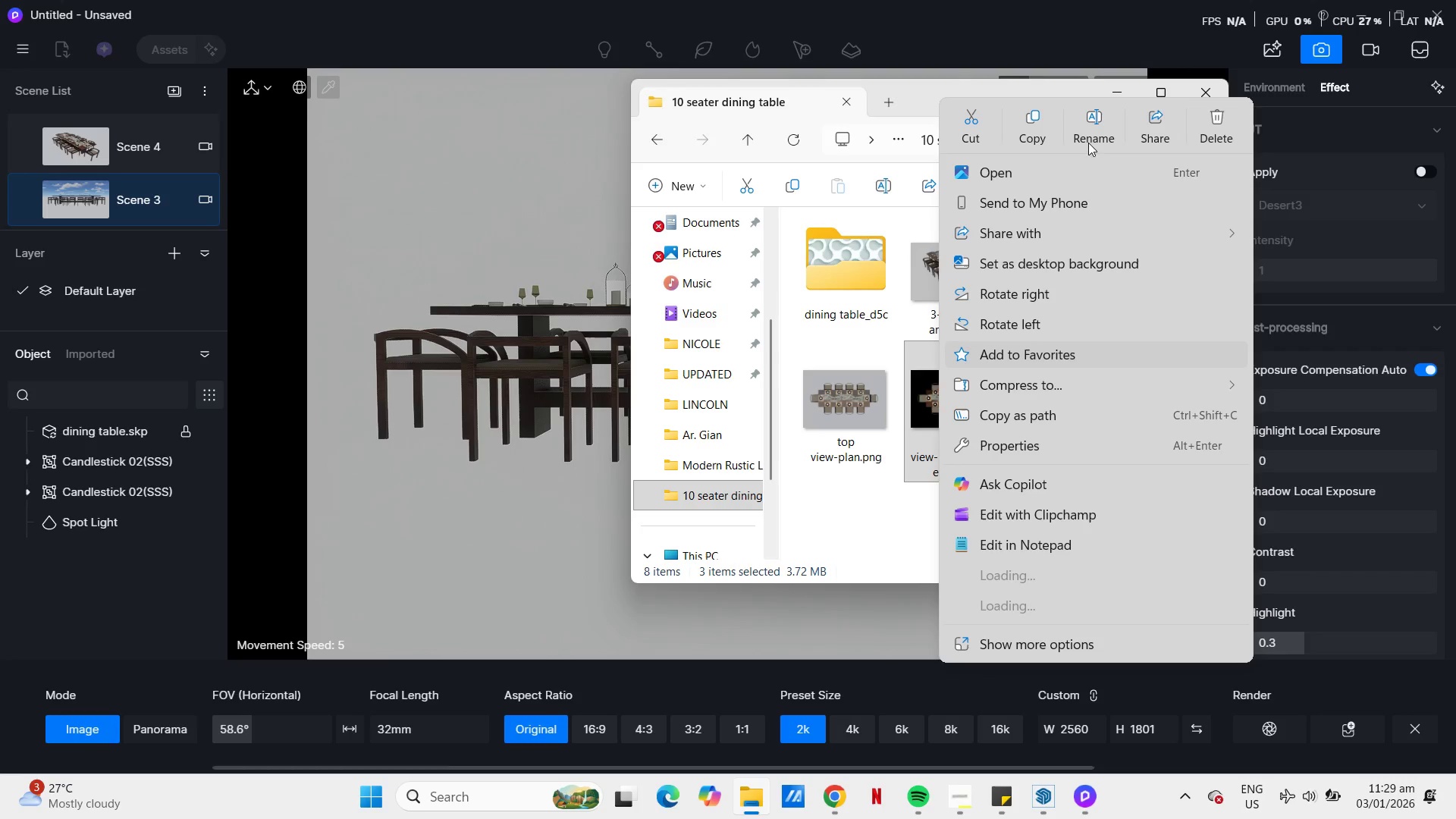 
left_click([1241, 111])
 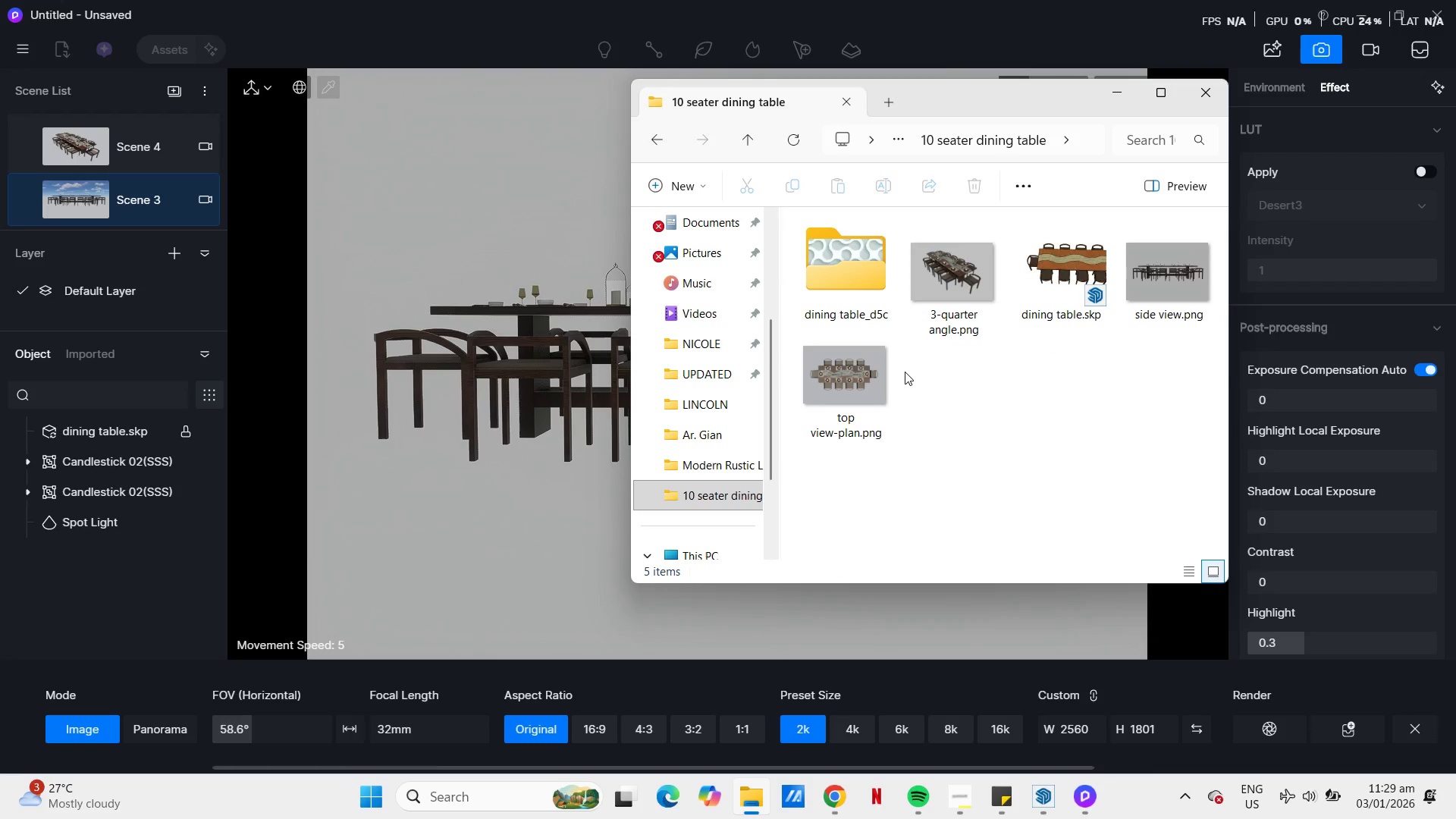 
mouse_move([953, 278])
 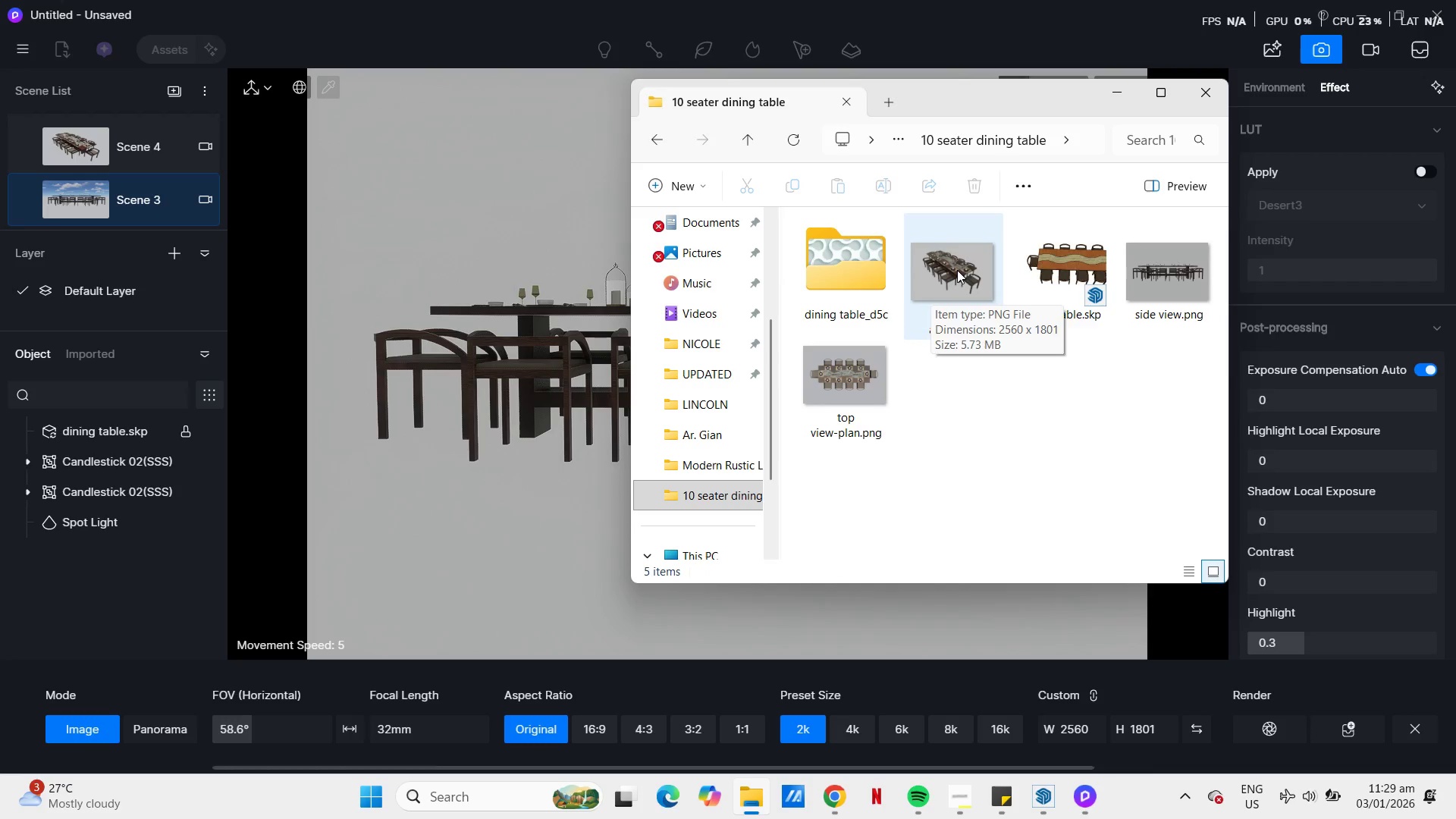 
left_click([957, 270])
 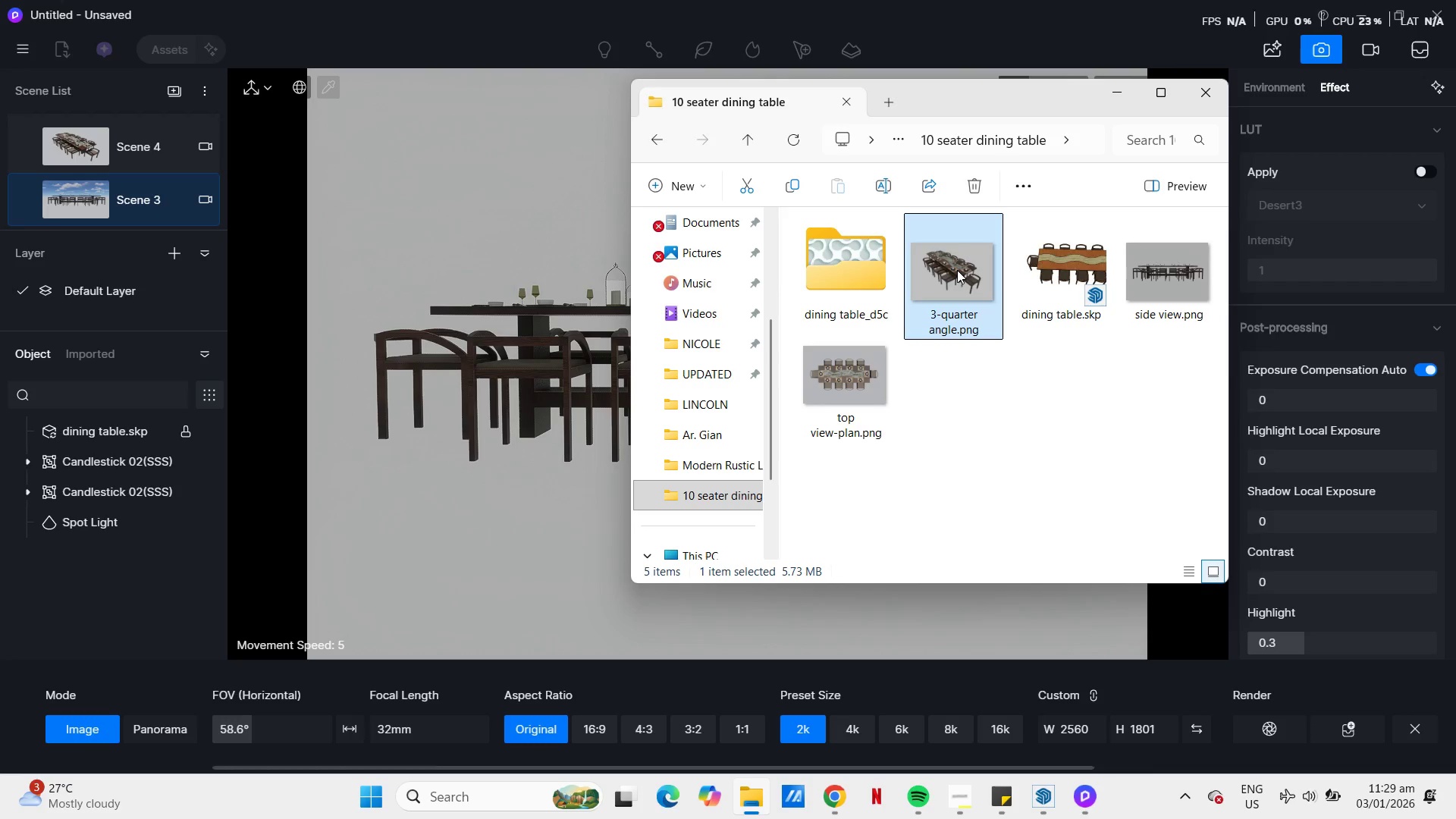 
double_click([957, 270])
 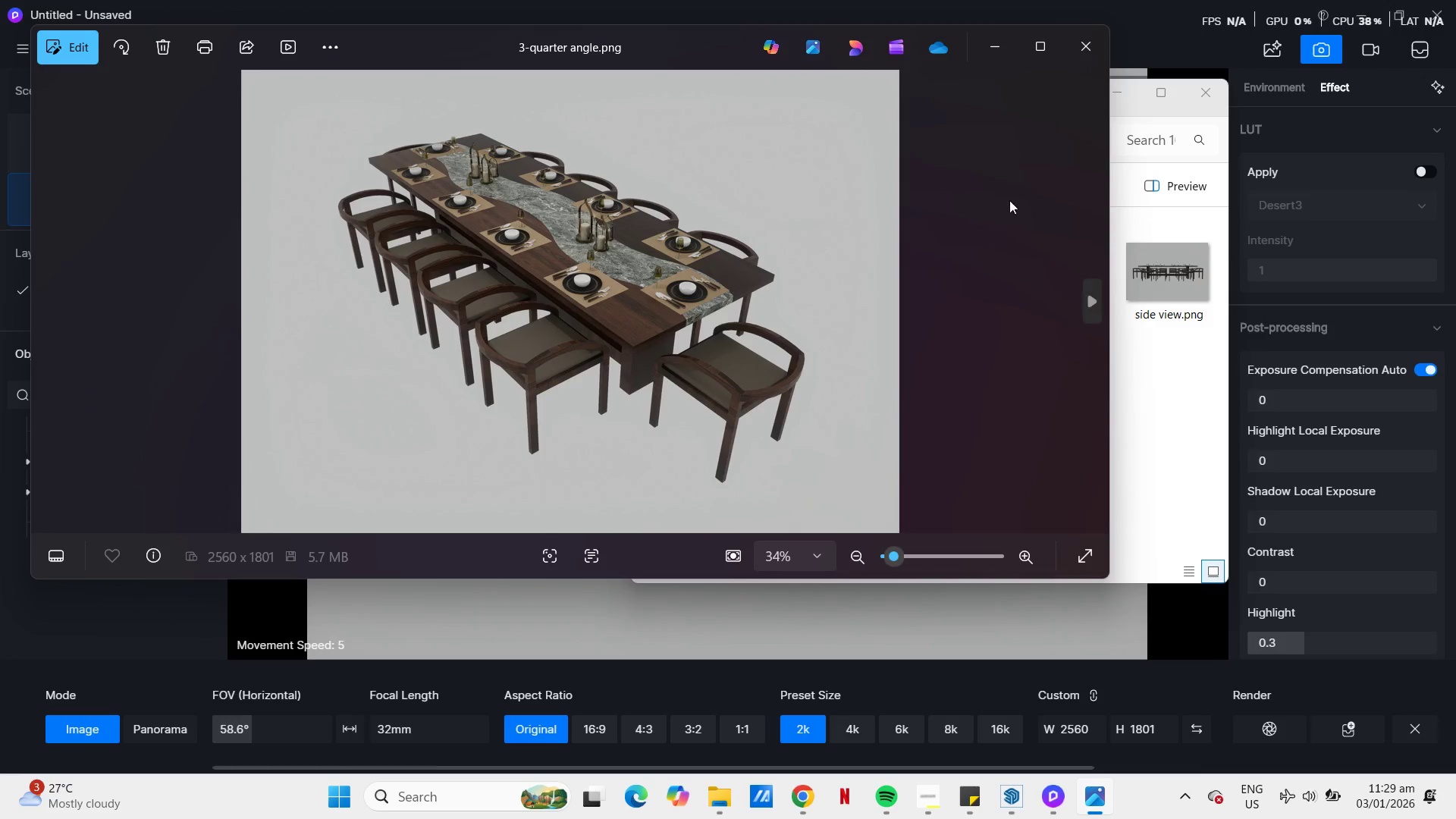 
wait(5.44)
 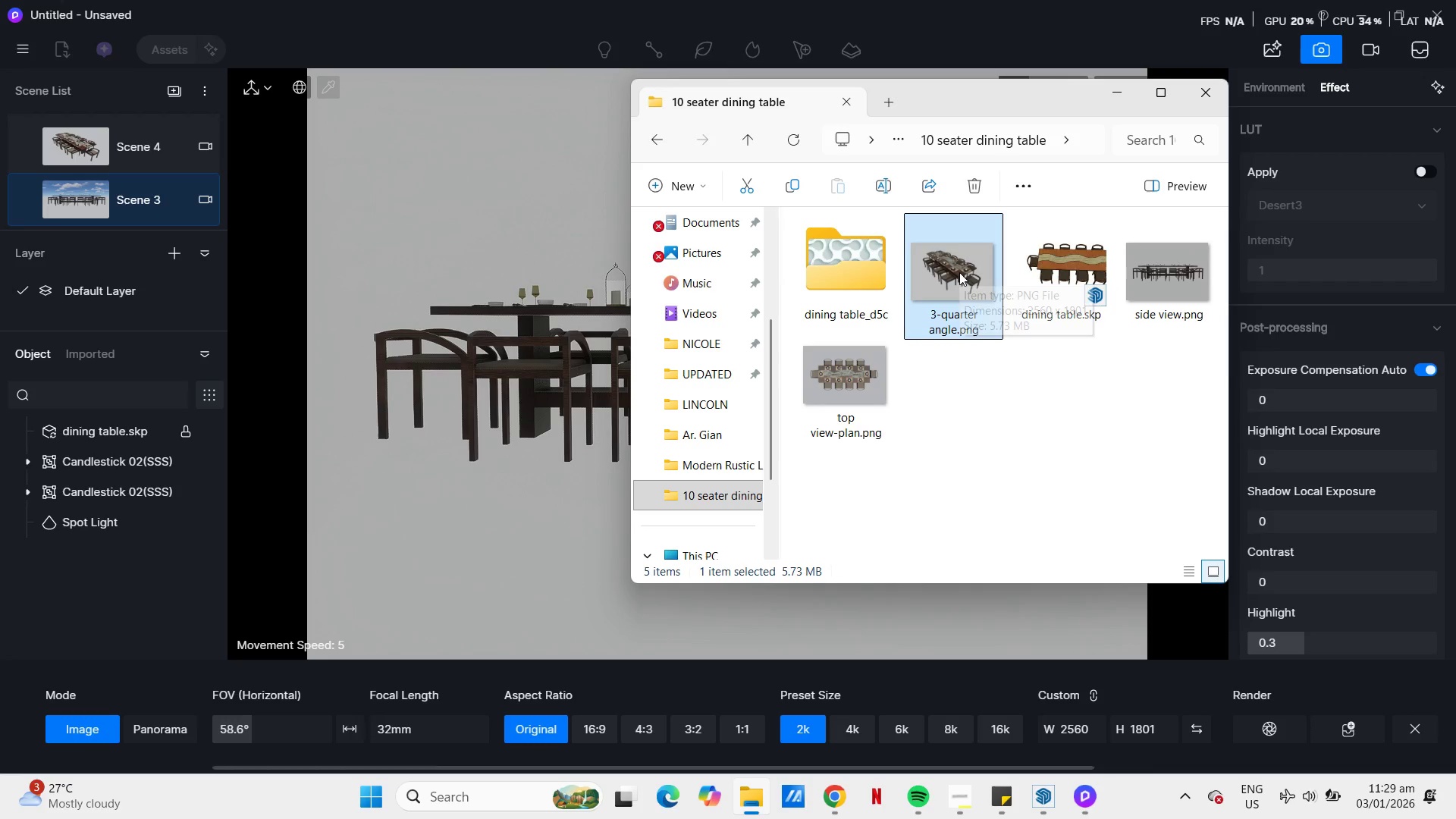 
left_click([1085, 28])
 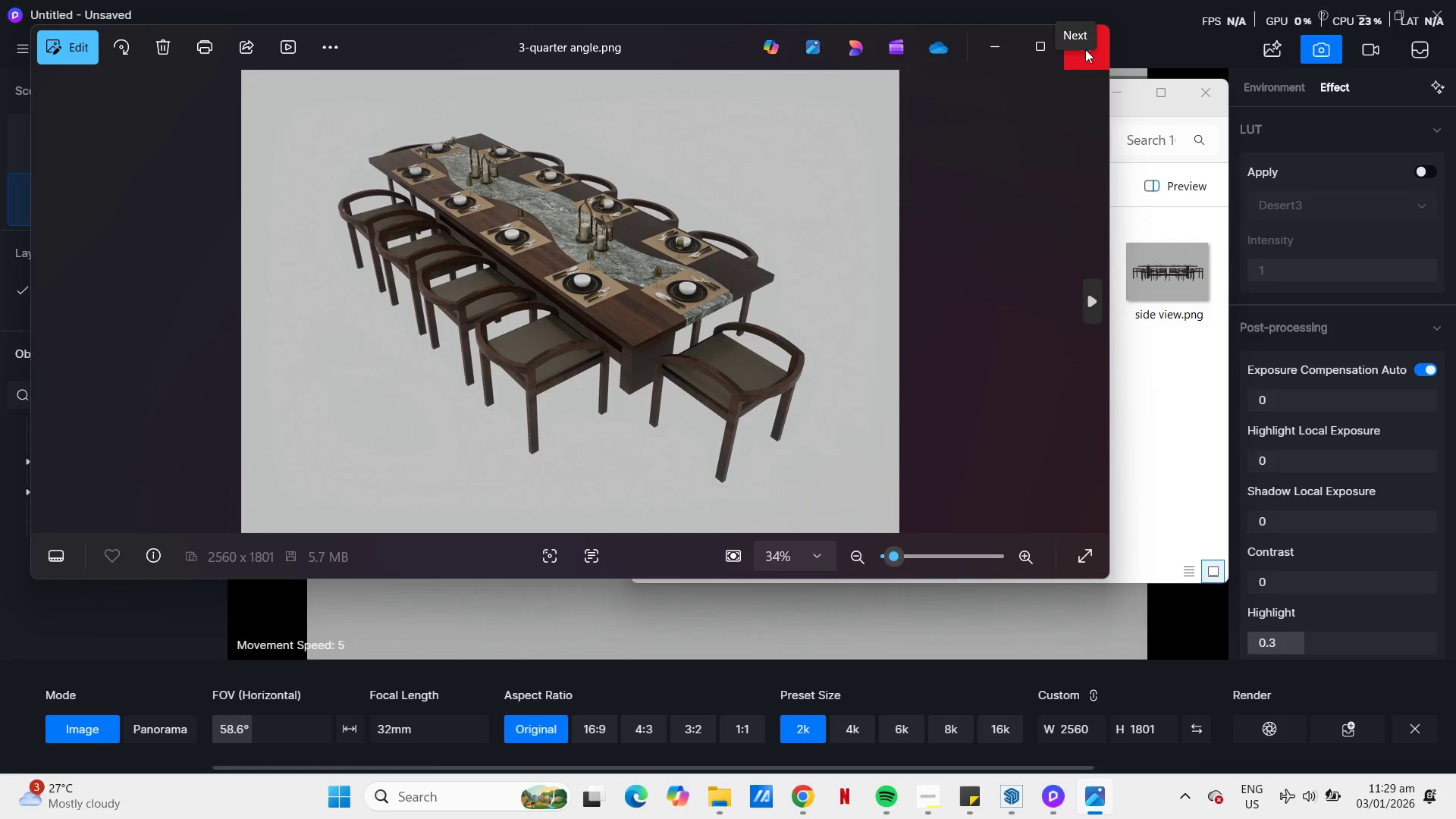 
left_click([1085, 49])
 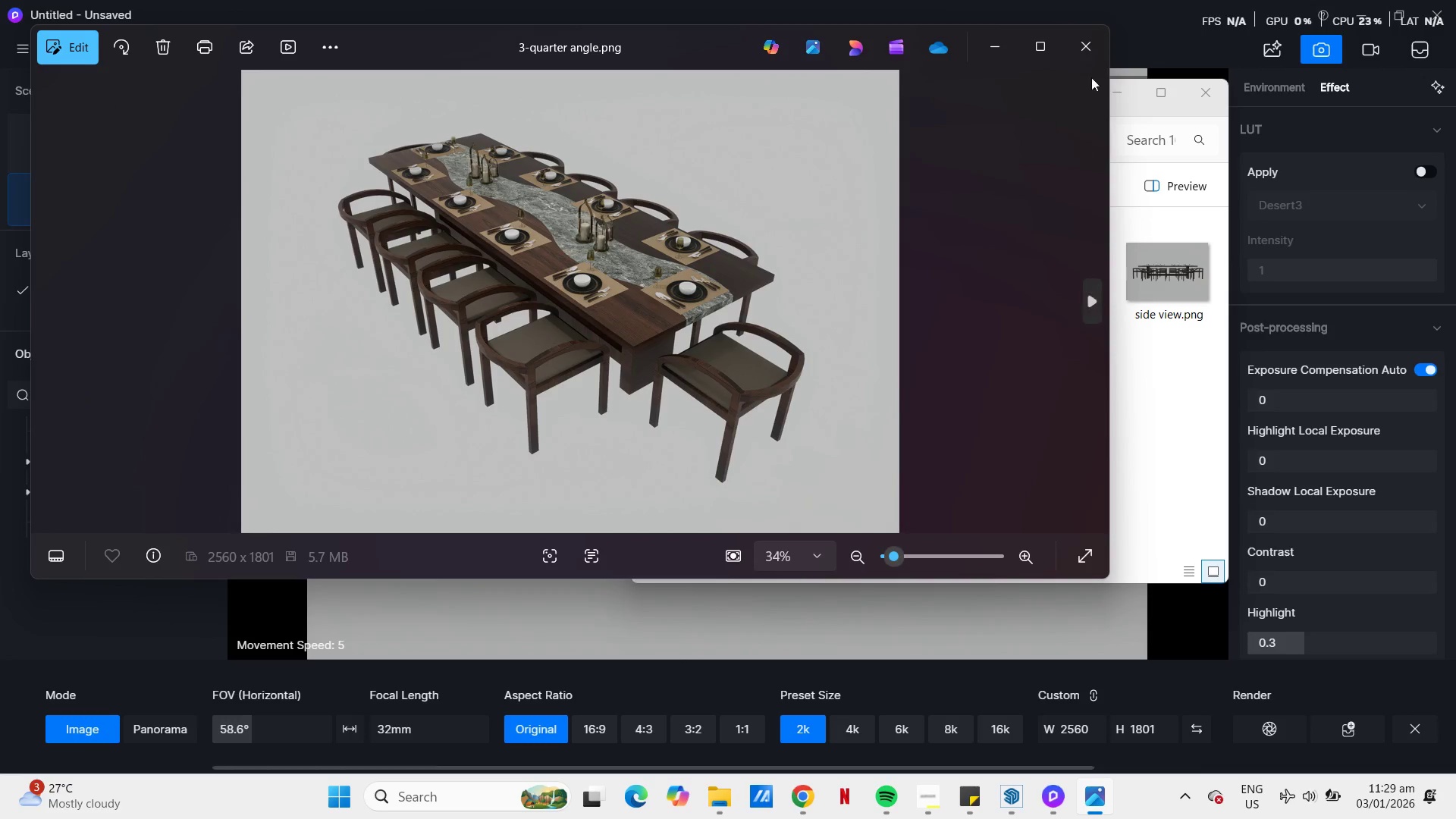 
left_click([1083, 58])
 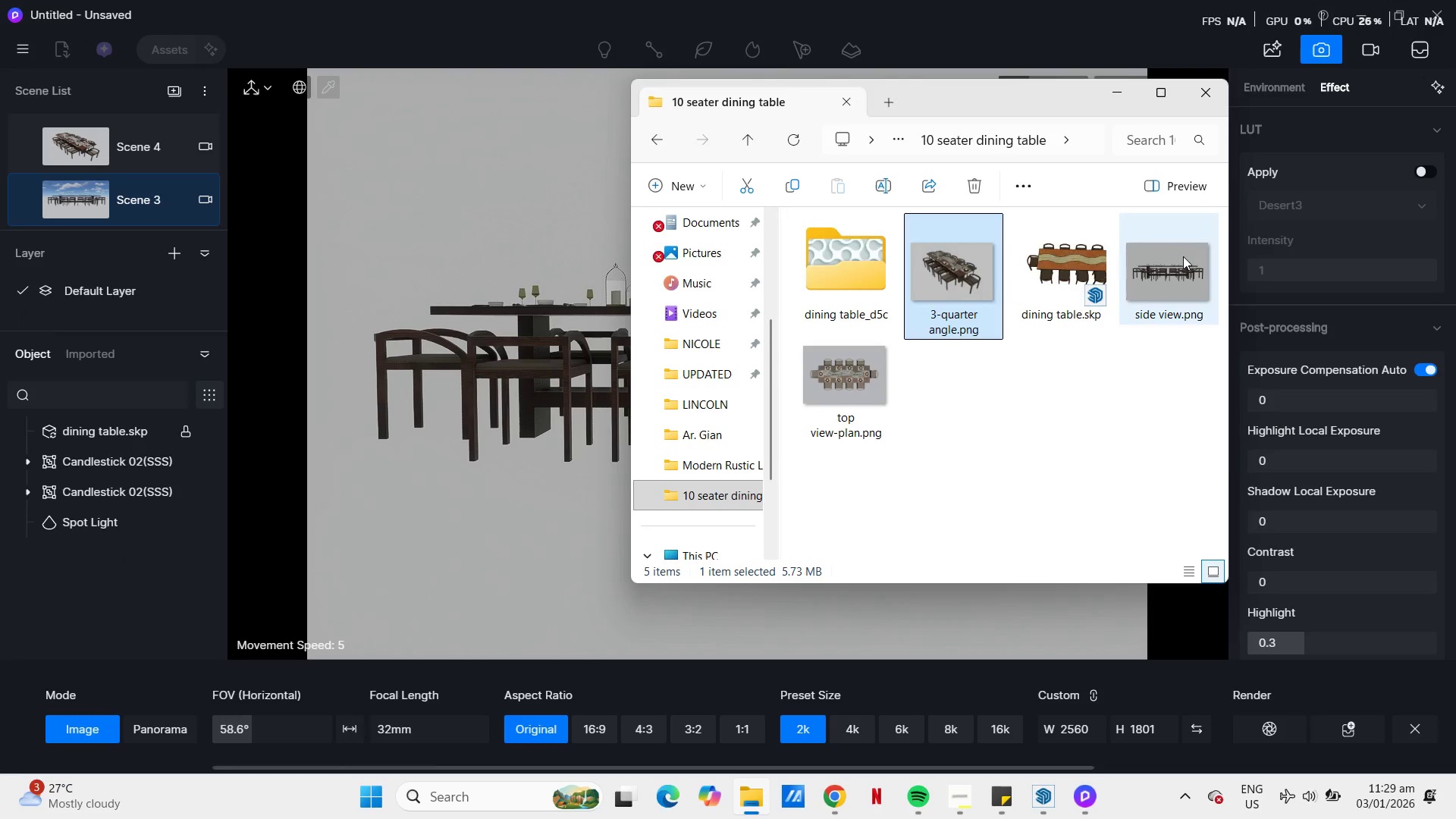 
double_click([1183, 256])
 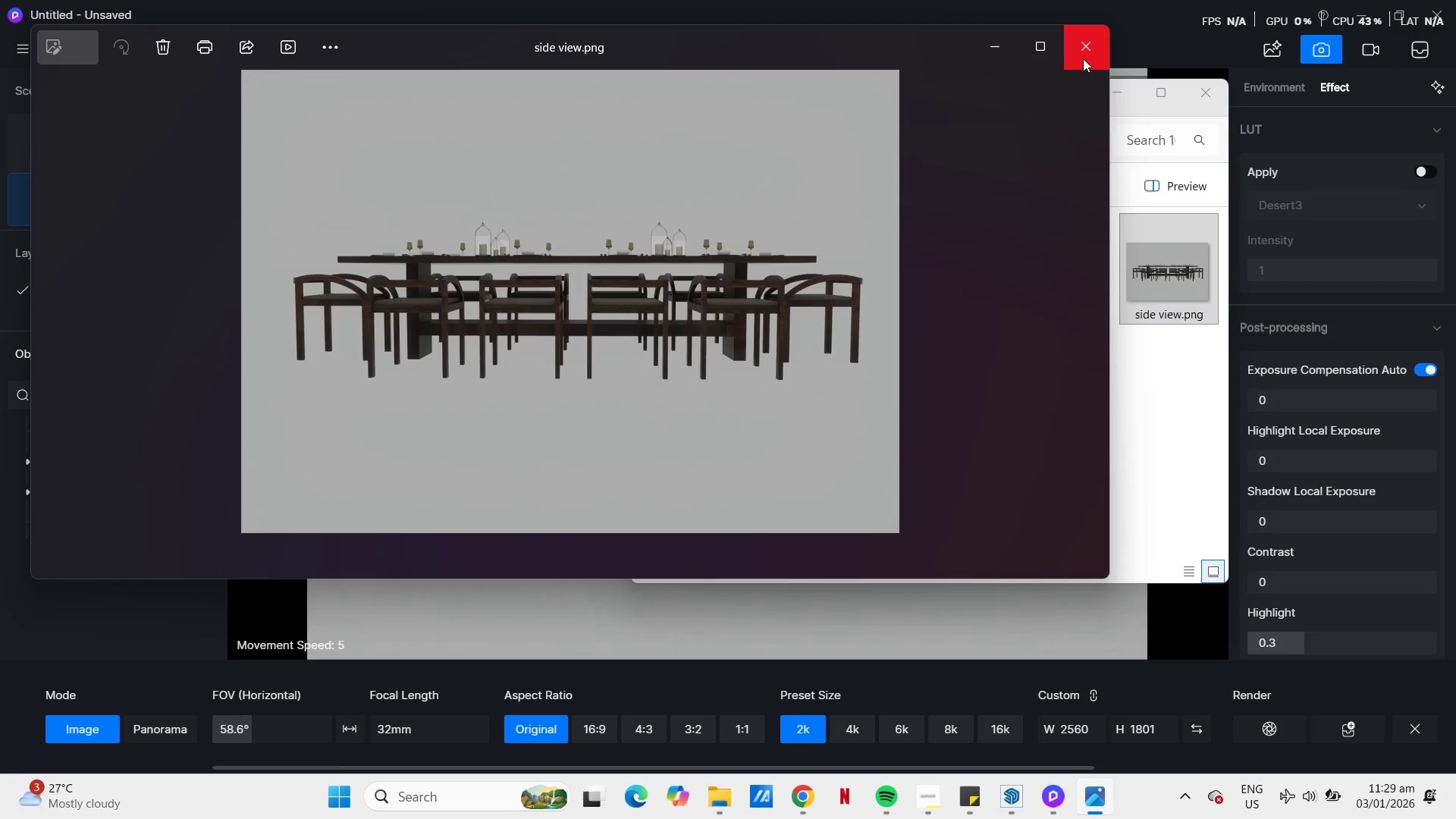 
left_click([1083, 55])
 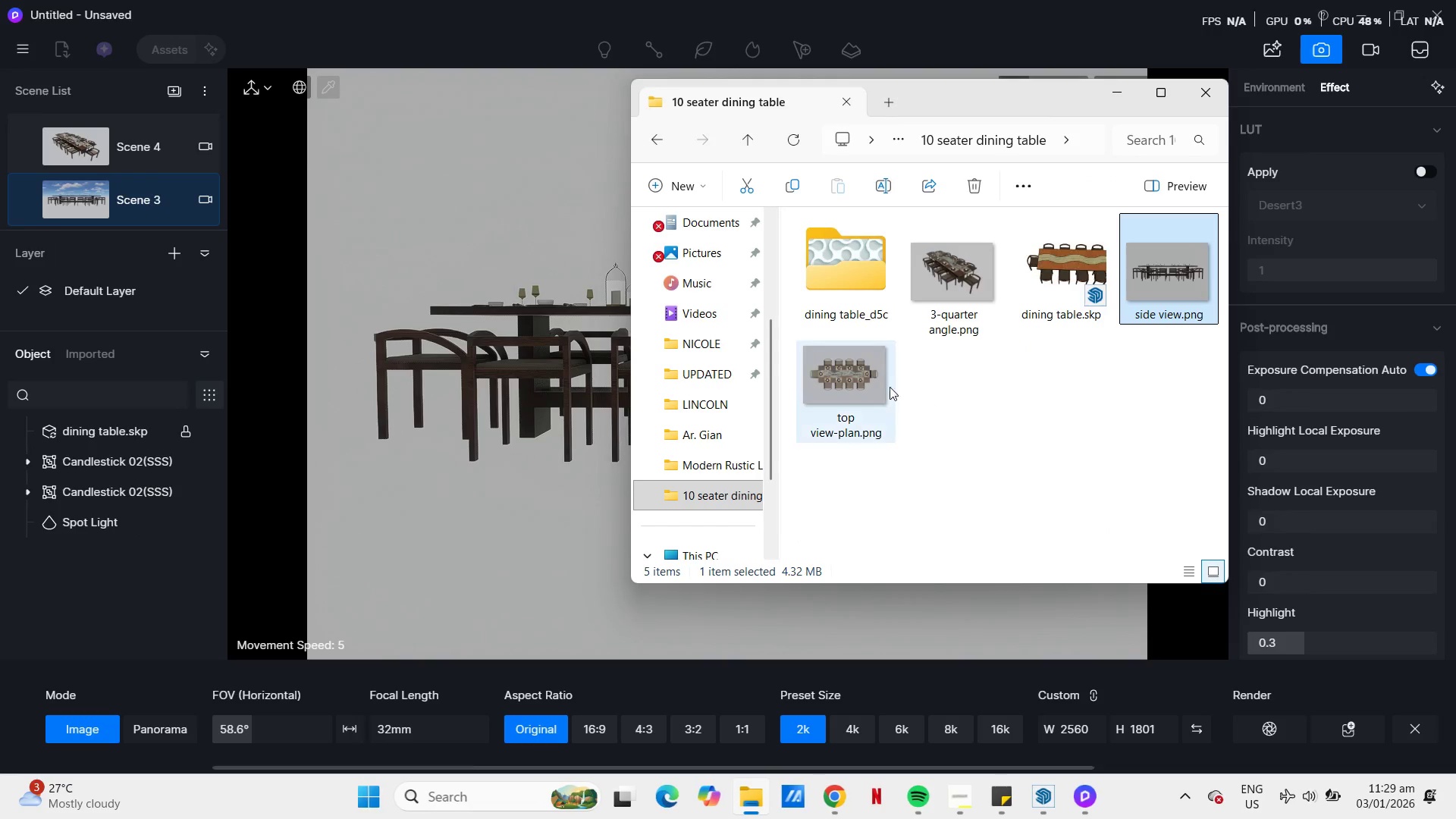 
left_click([841, 386])
 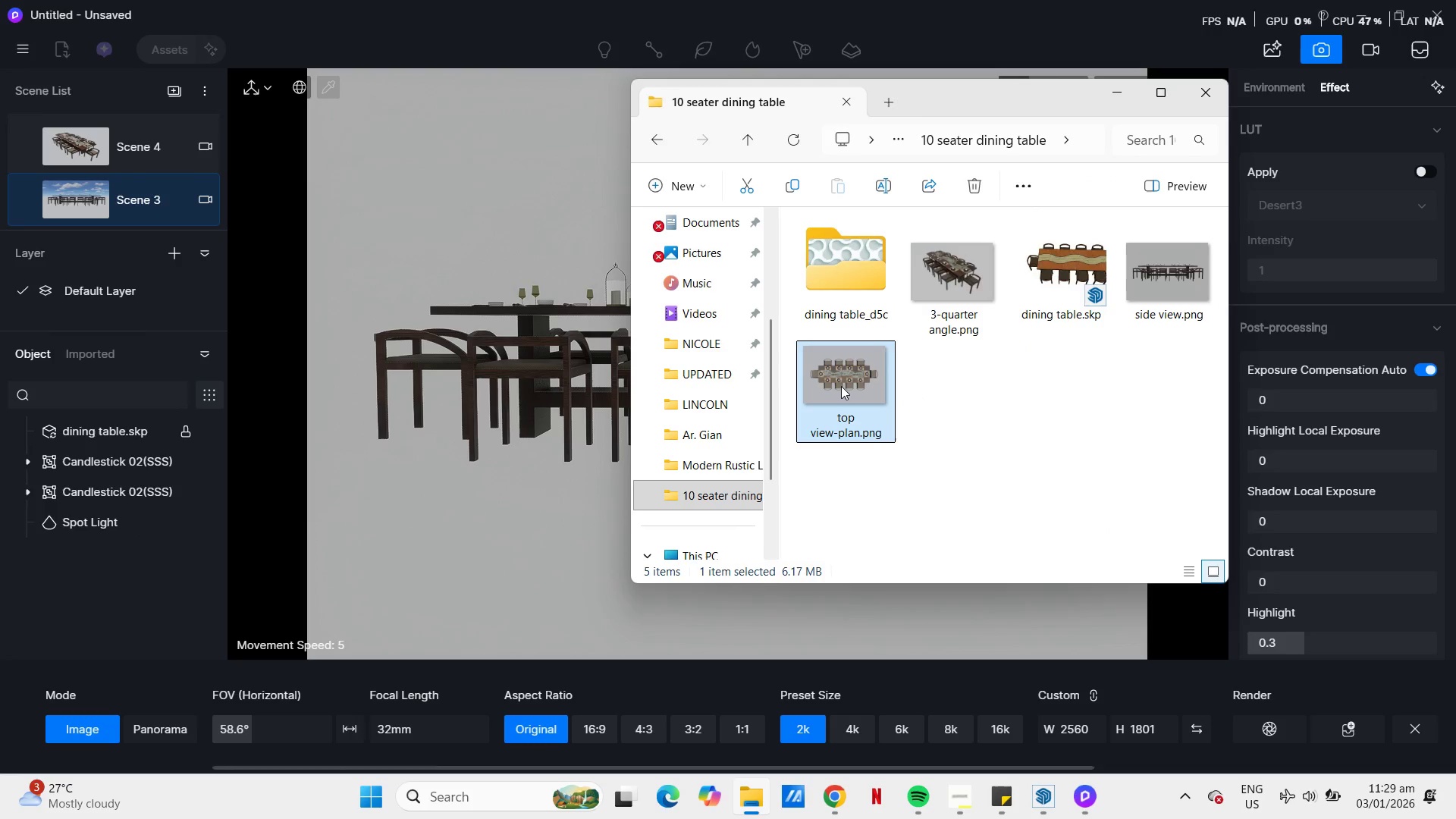 
double_click([841, 386])
 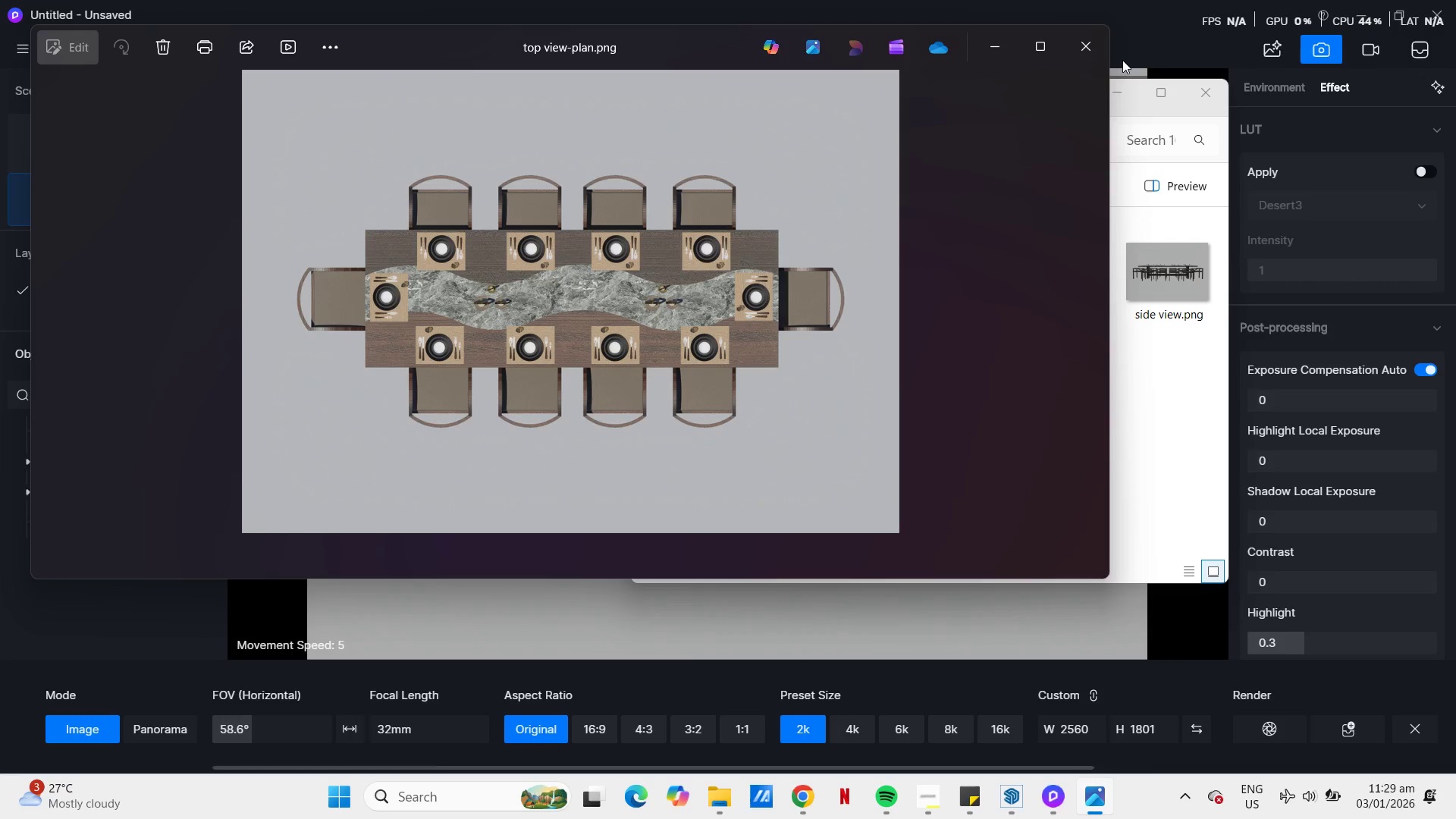 
left_click([1090, 52])
 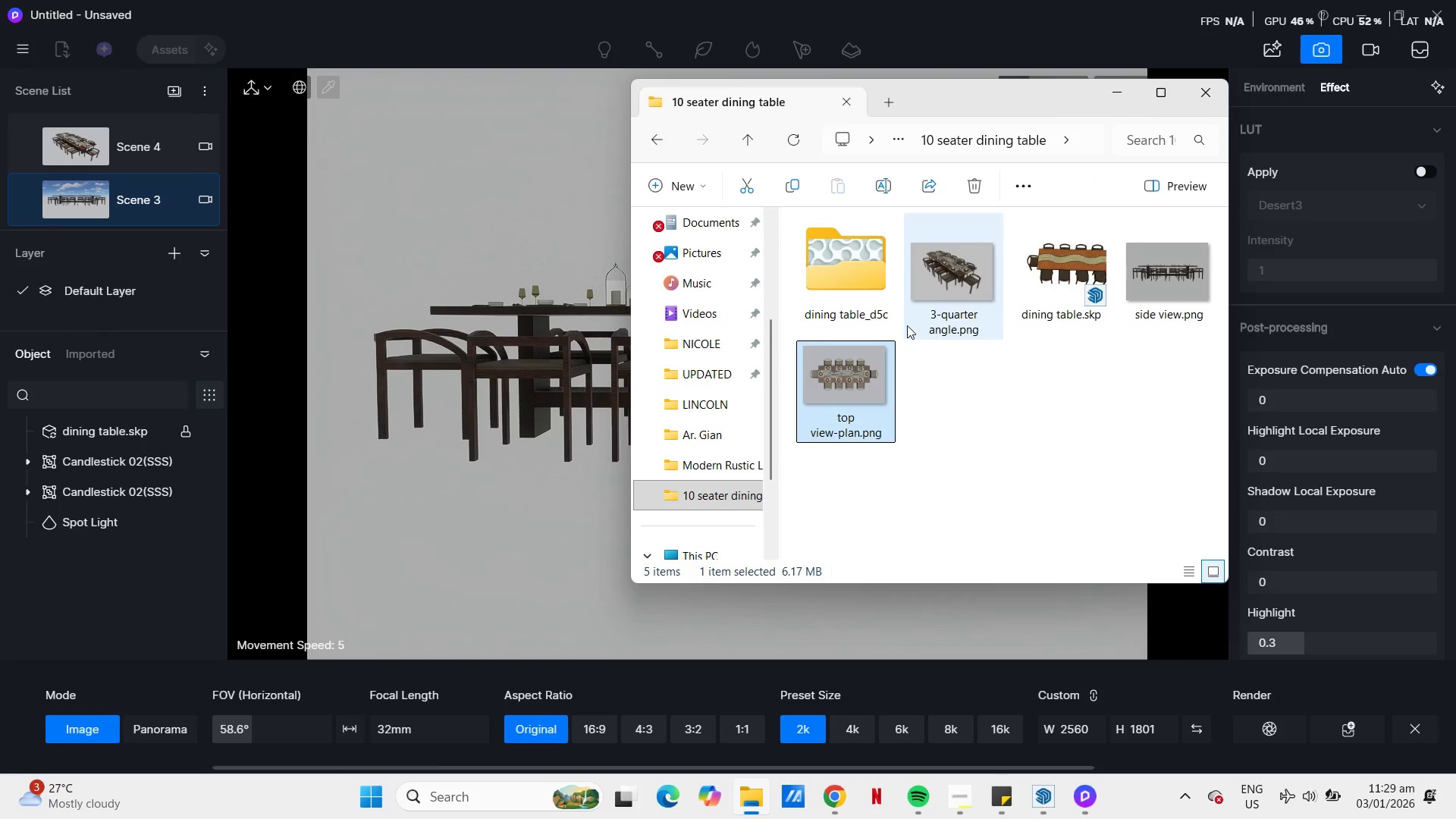 
right_click([863, 290])
 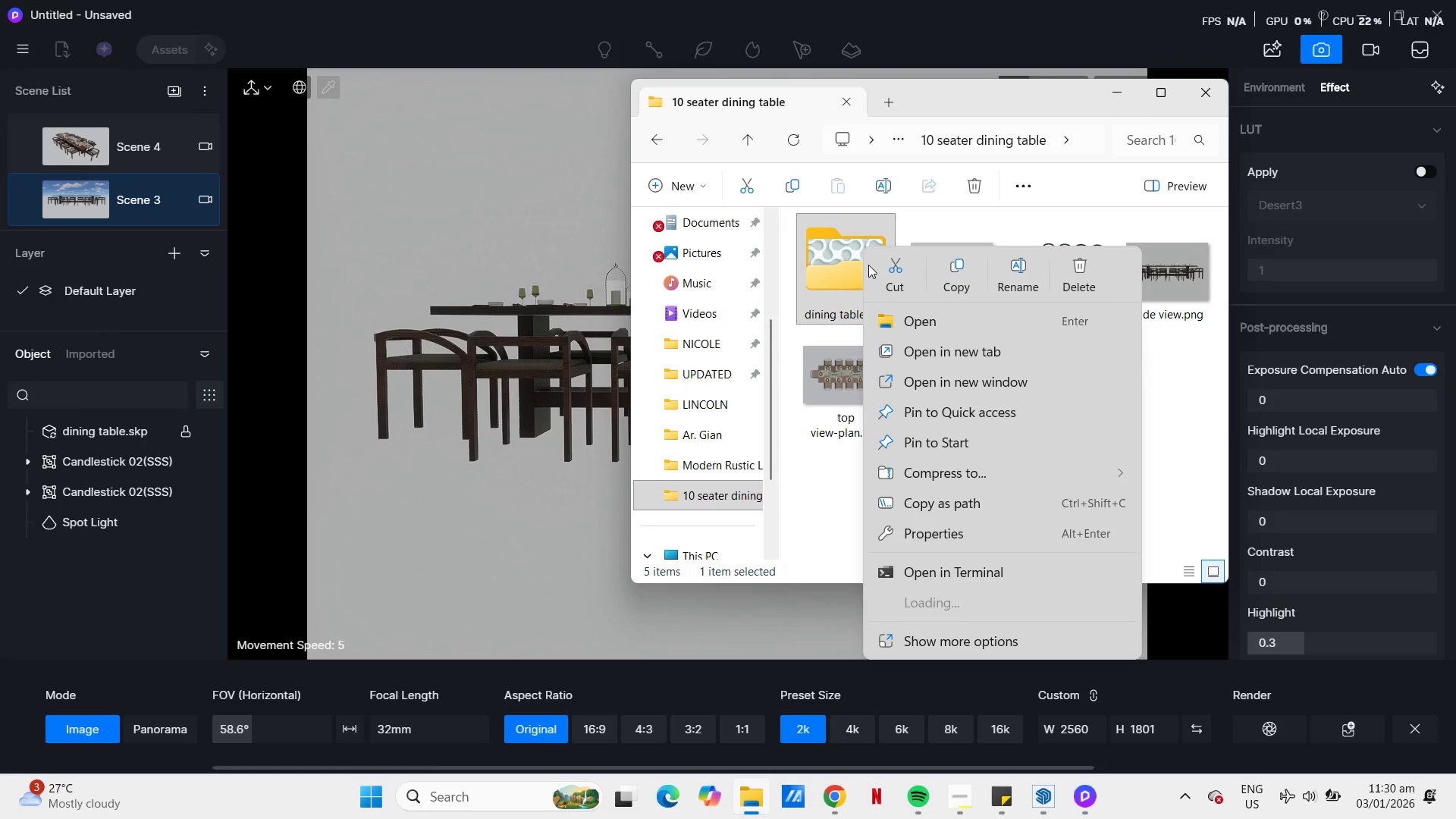 
mouse_move([1100, 281])
 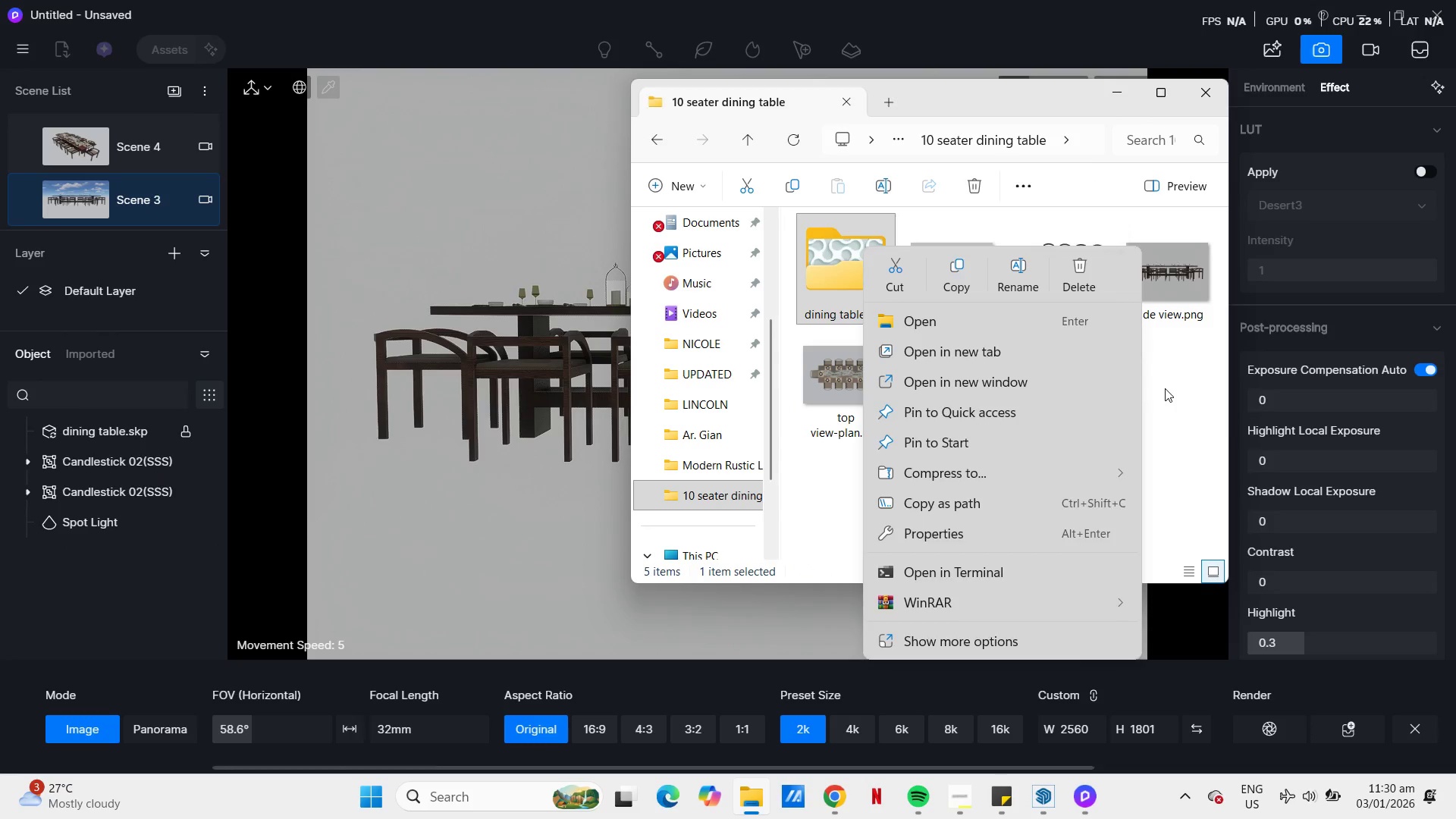 
left_click([1165, 388])
 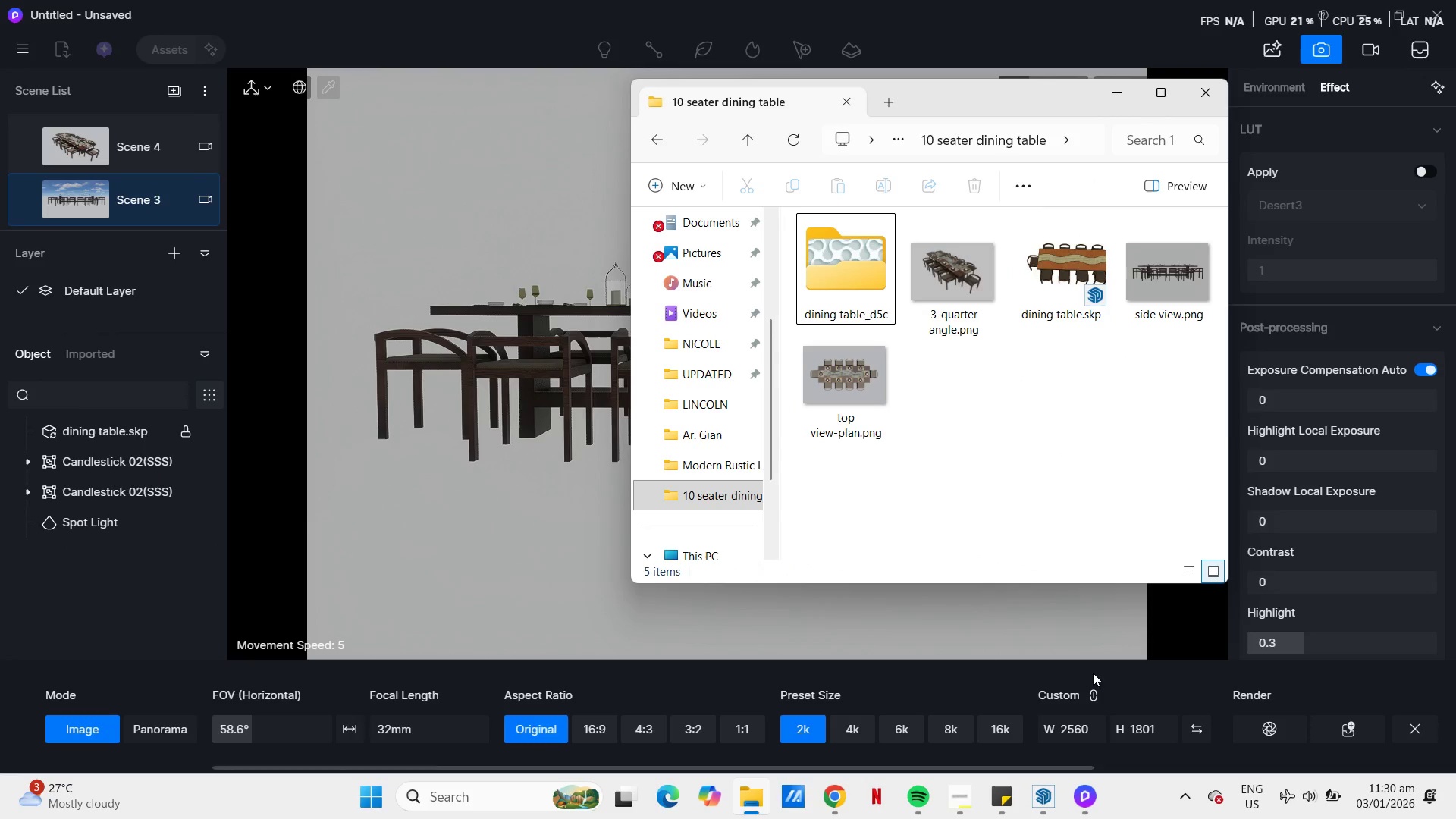 
left_click([1091, 802])
 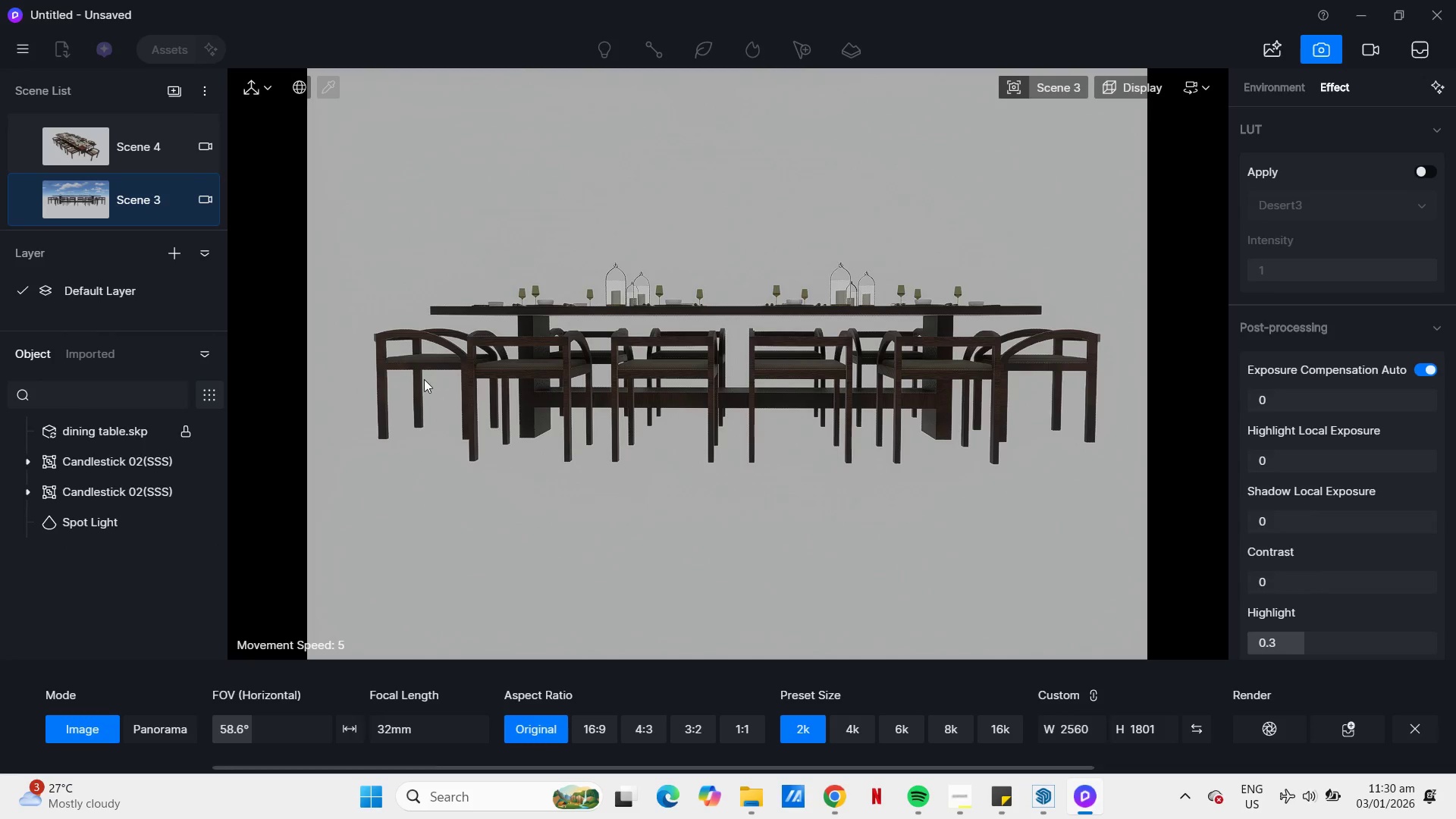 
key(Control+S)
 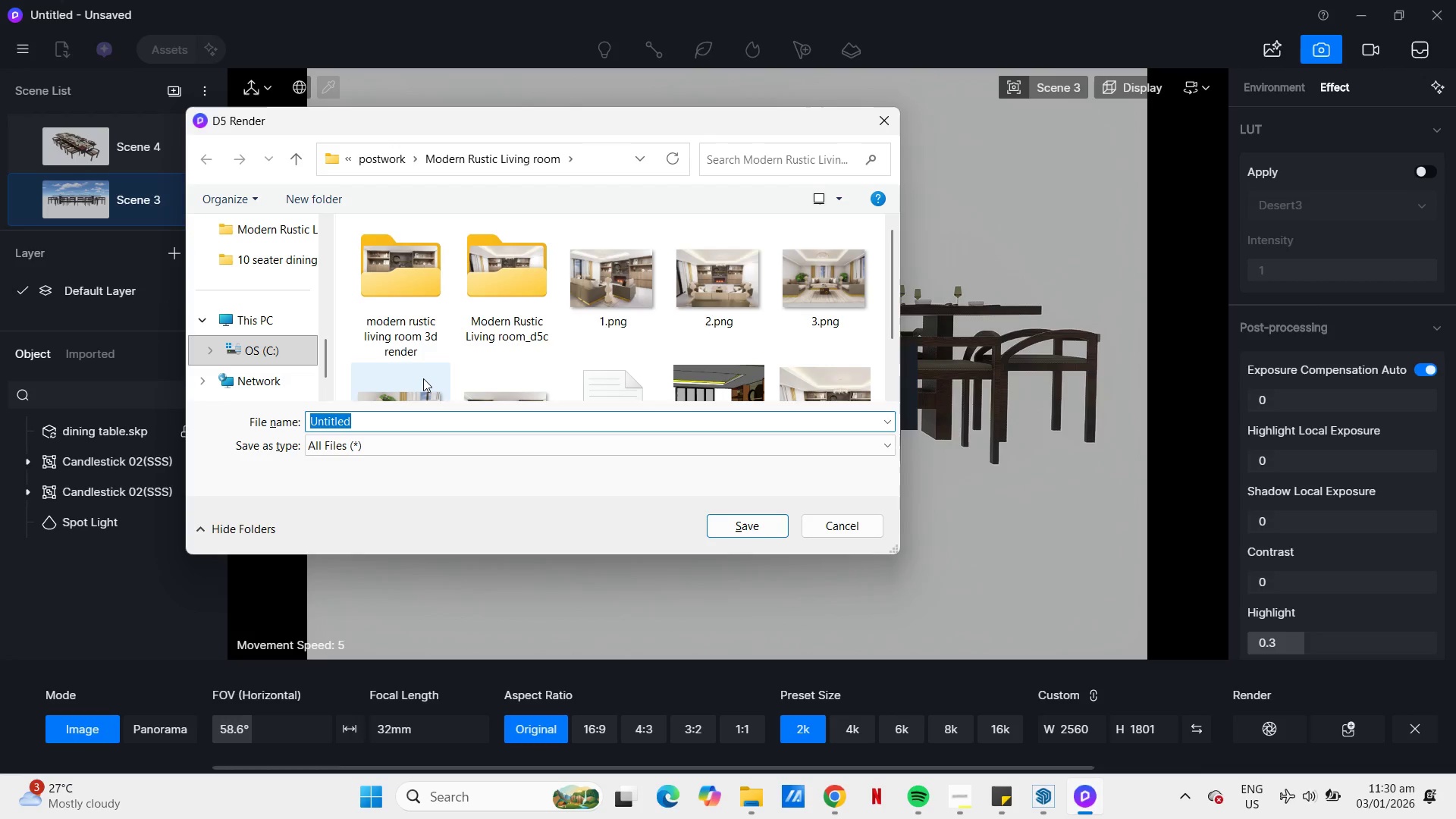 
type(dining table)
 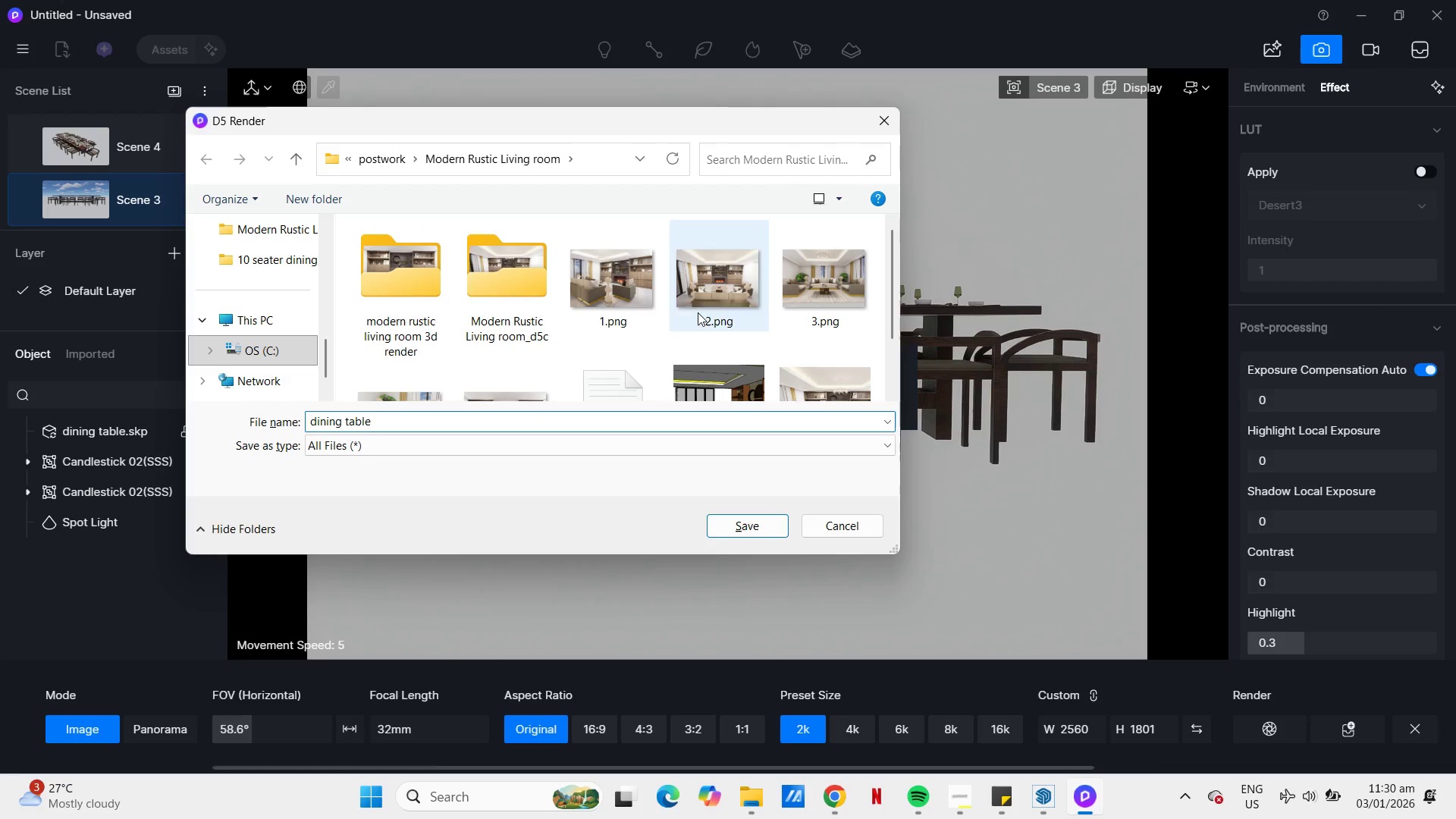 
left_click([378, 161])
 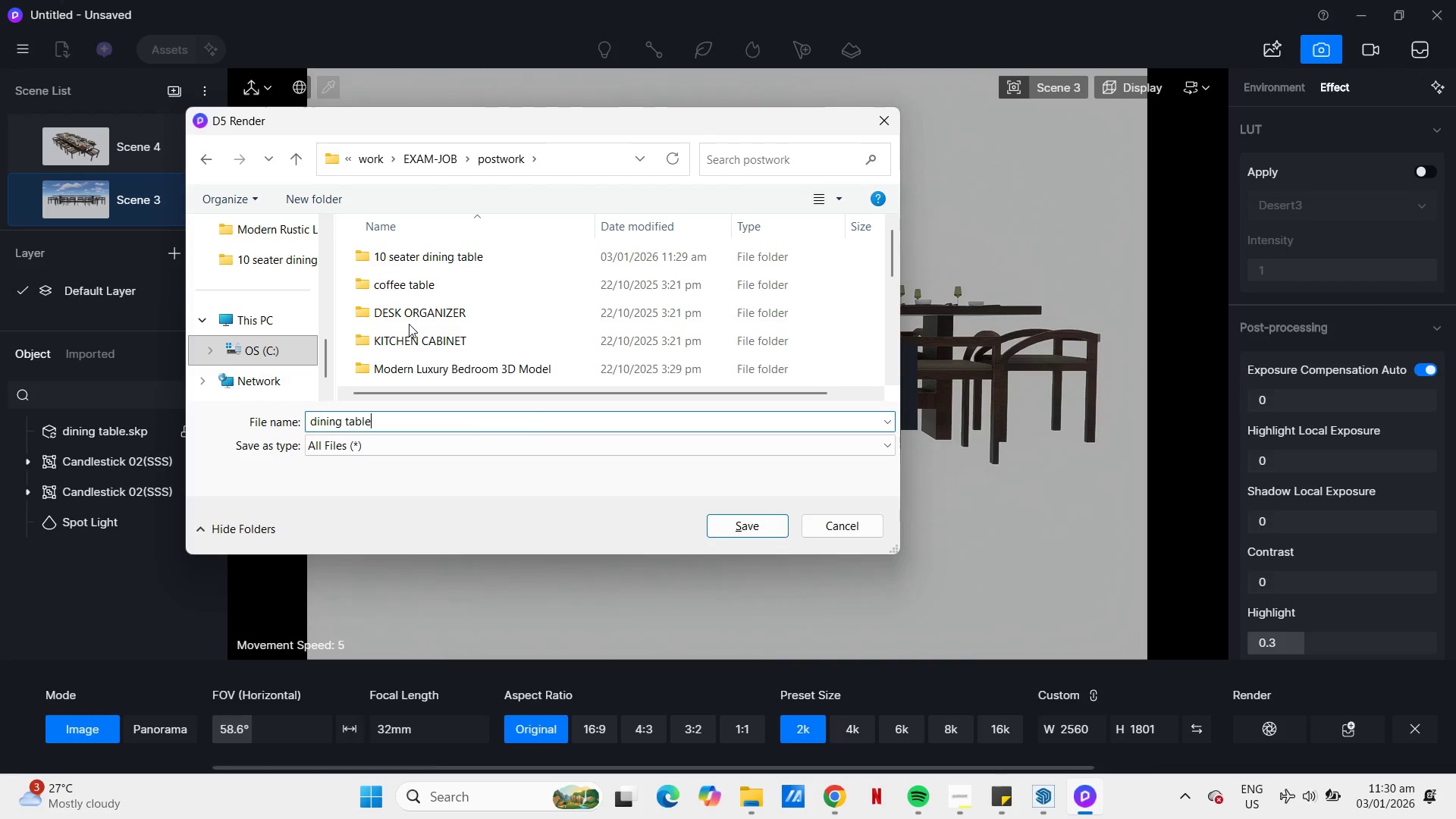 
scroll: coordinate [476, 333], scroll_direction: down, amount: 4.0
 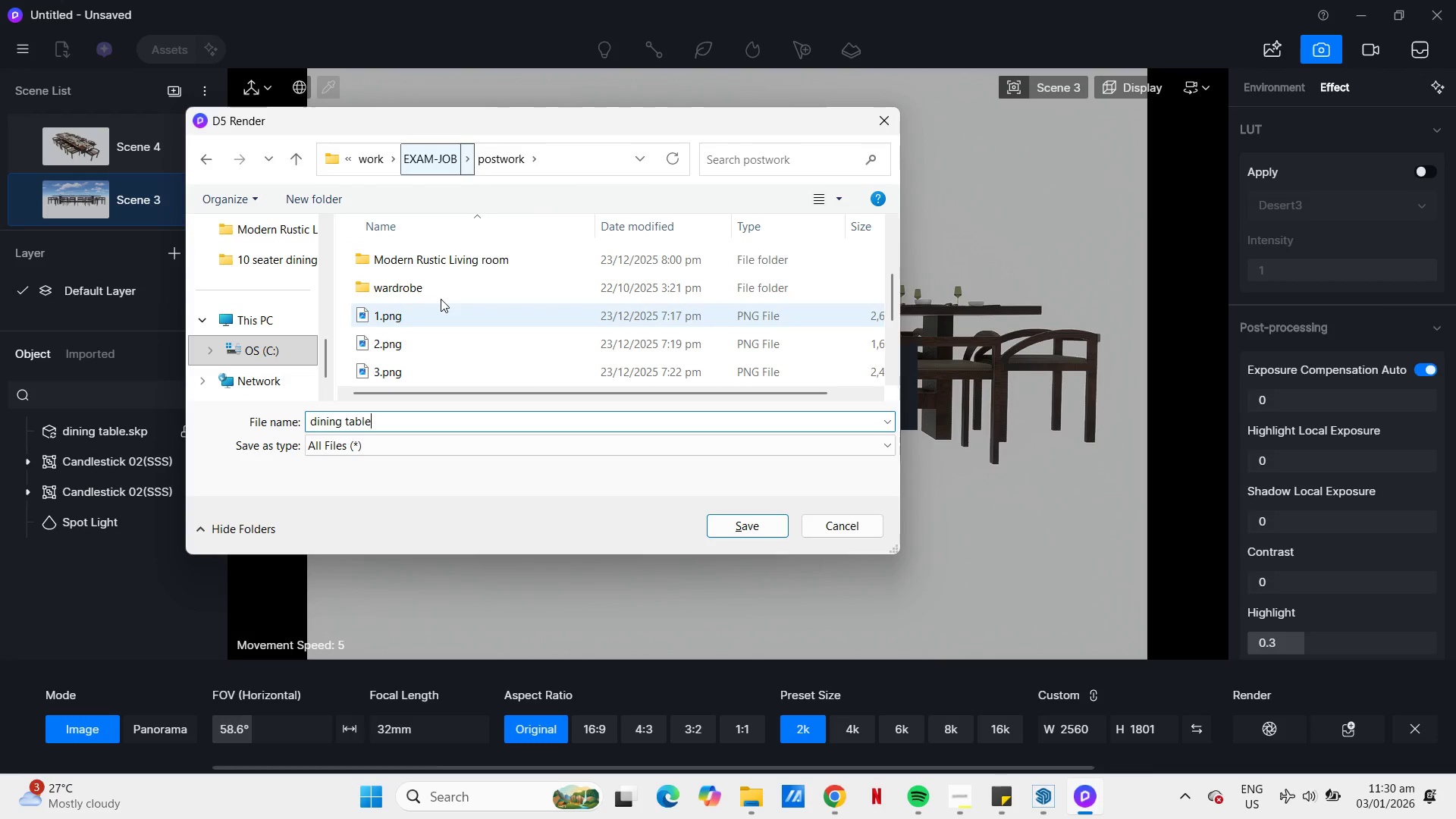 
double_click([425, 249])
 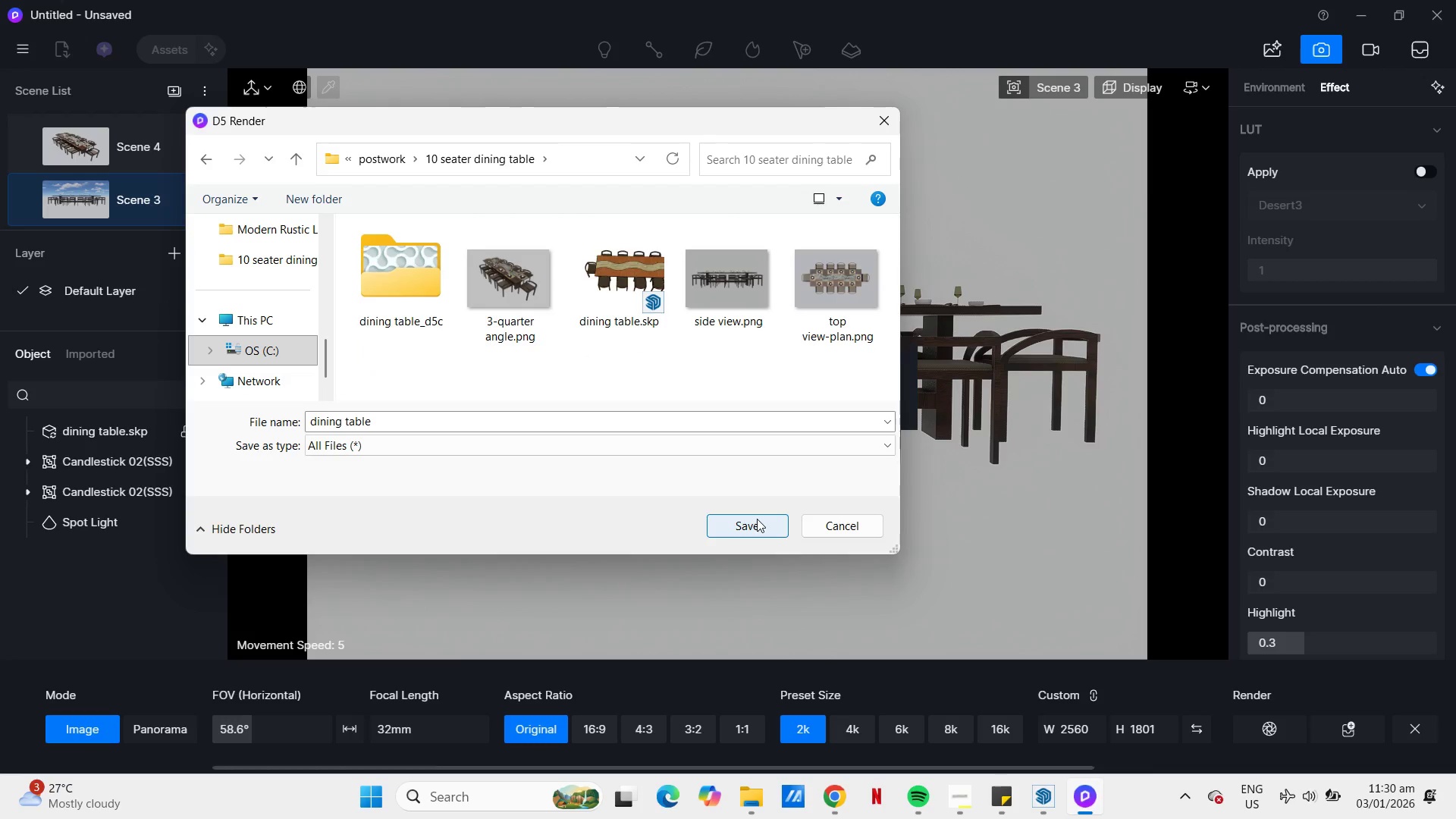 
scroll: coordinate [428, 292], scroll_direction: up, amount: 8.0
 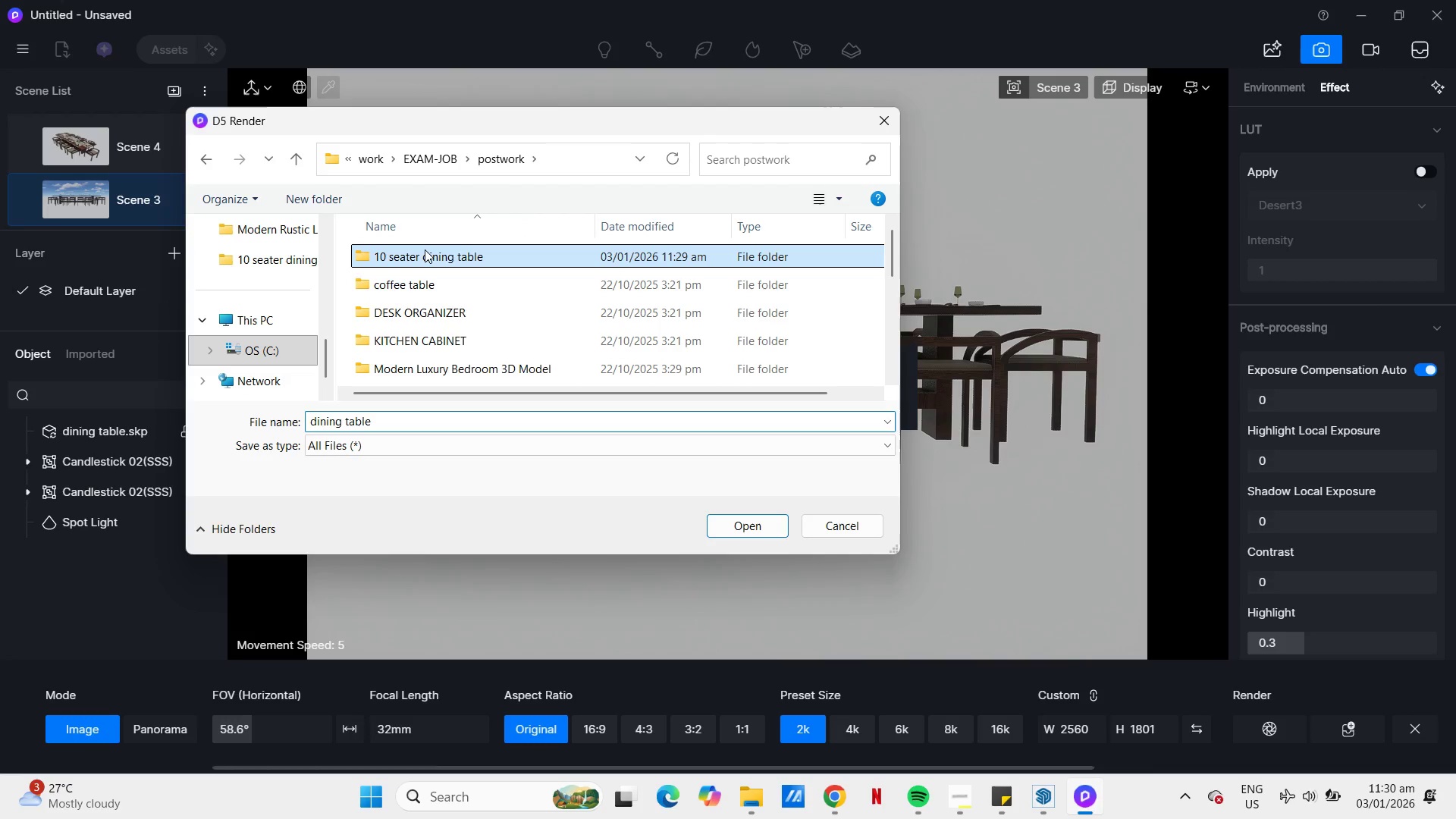 
left_click([478, 423])
 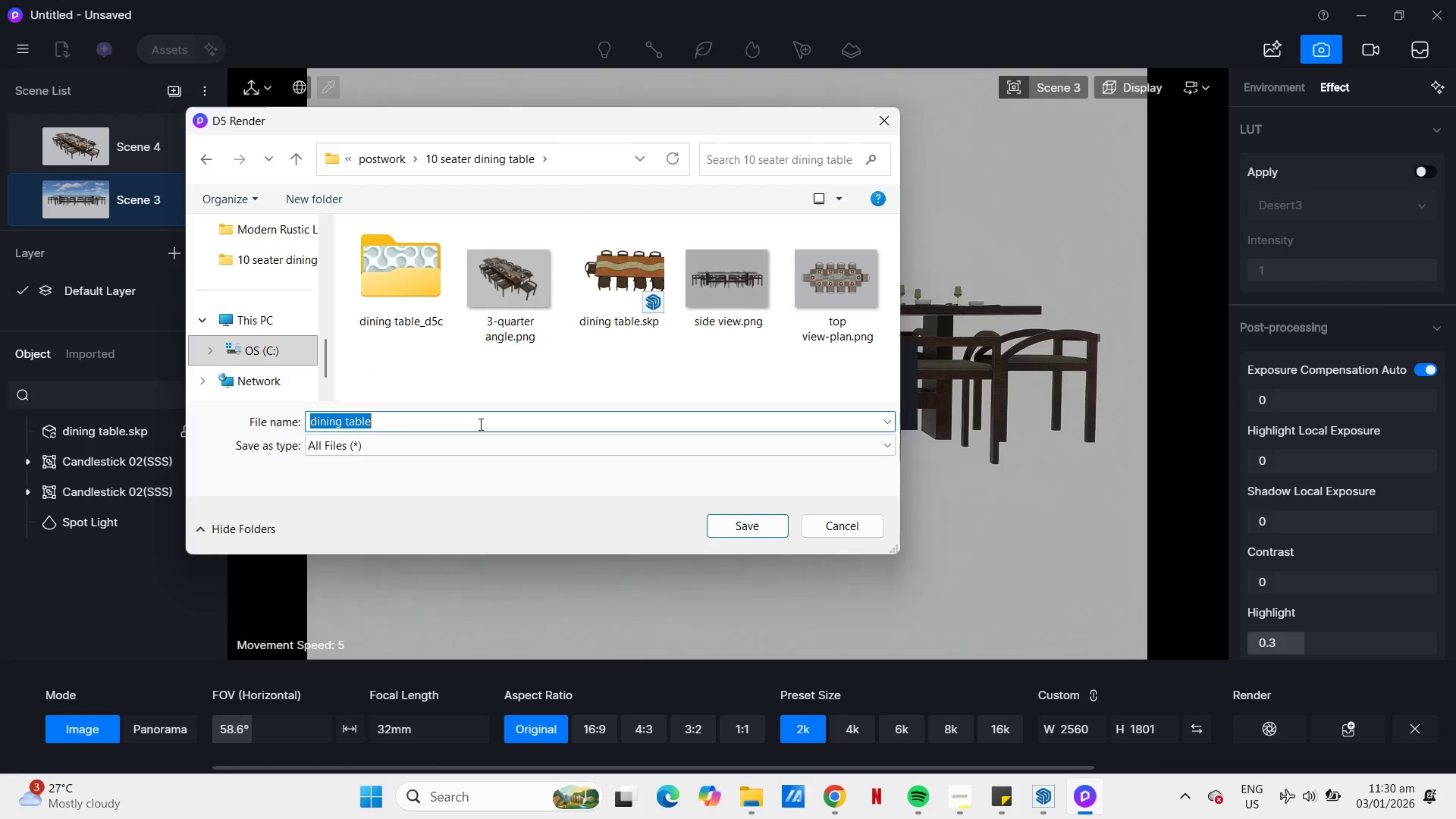 
key(ArrowRight)
 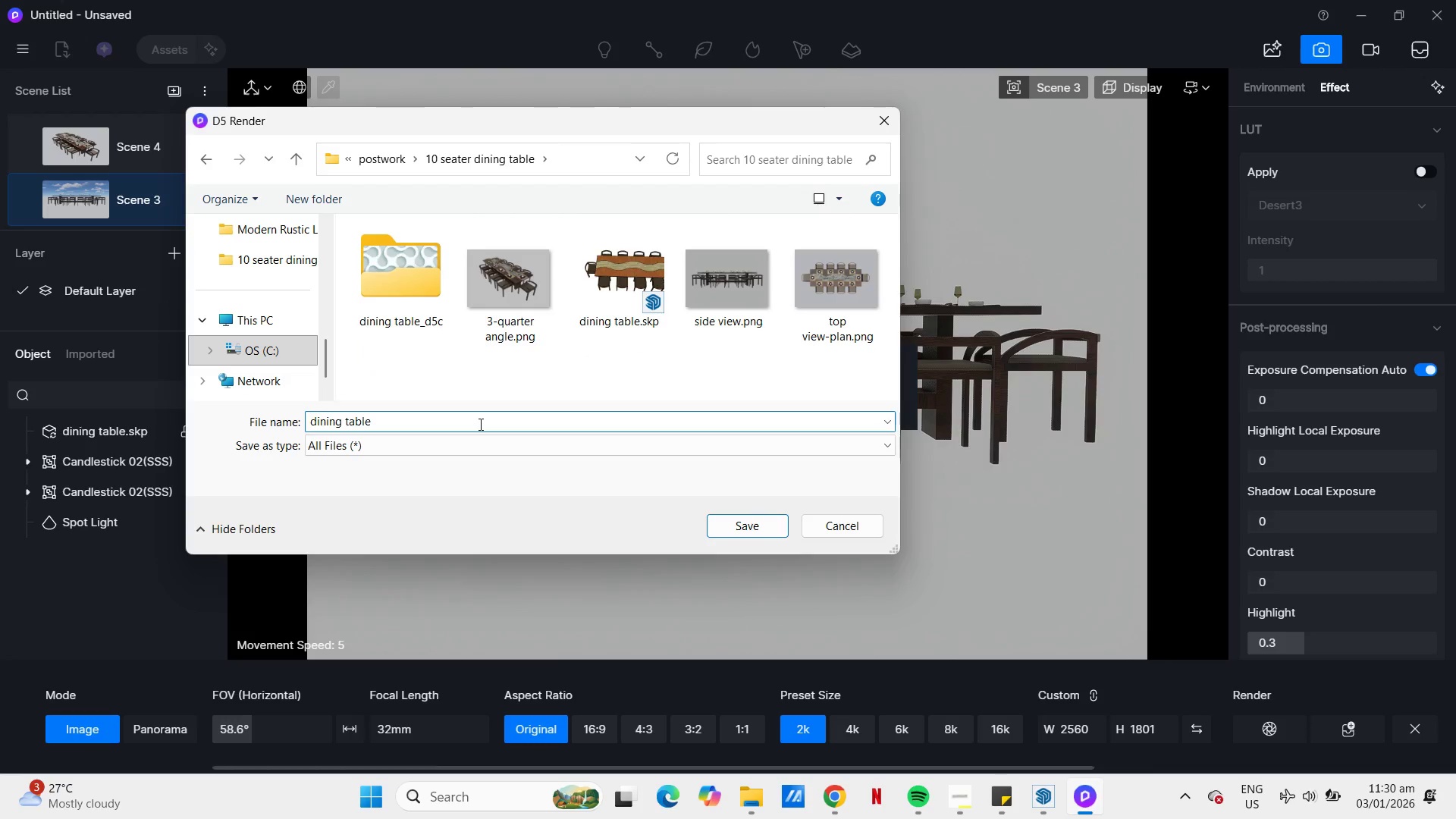 
type(- render)
 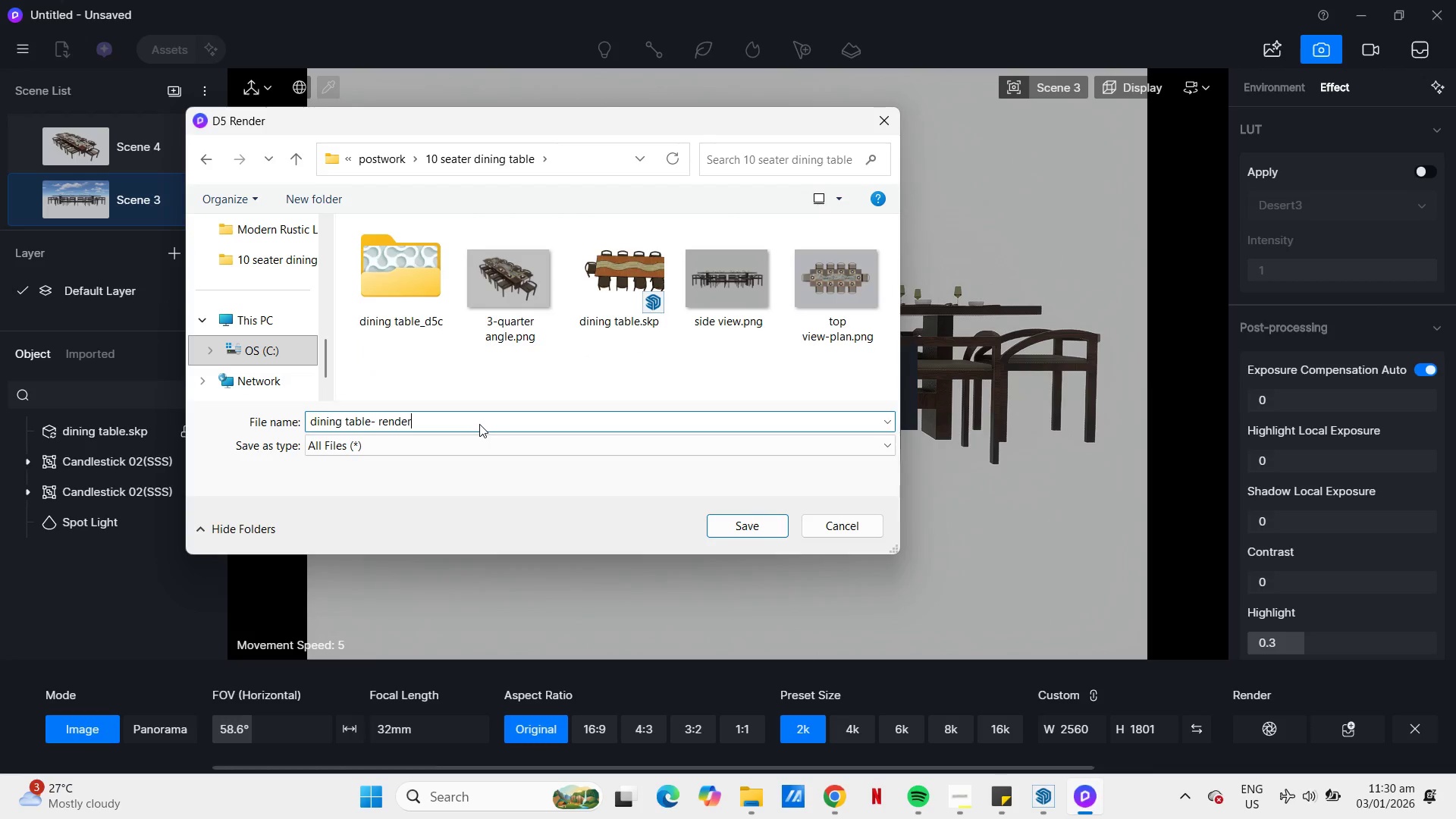 
key(Enter)
 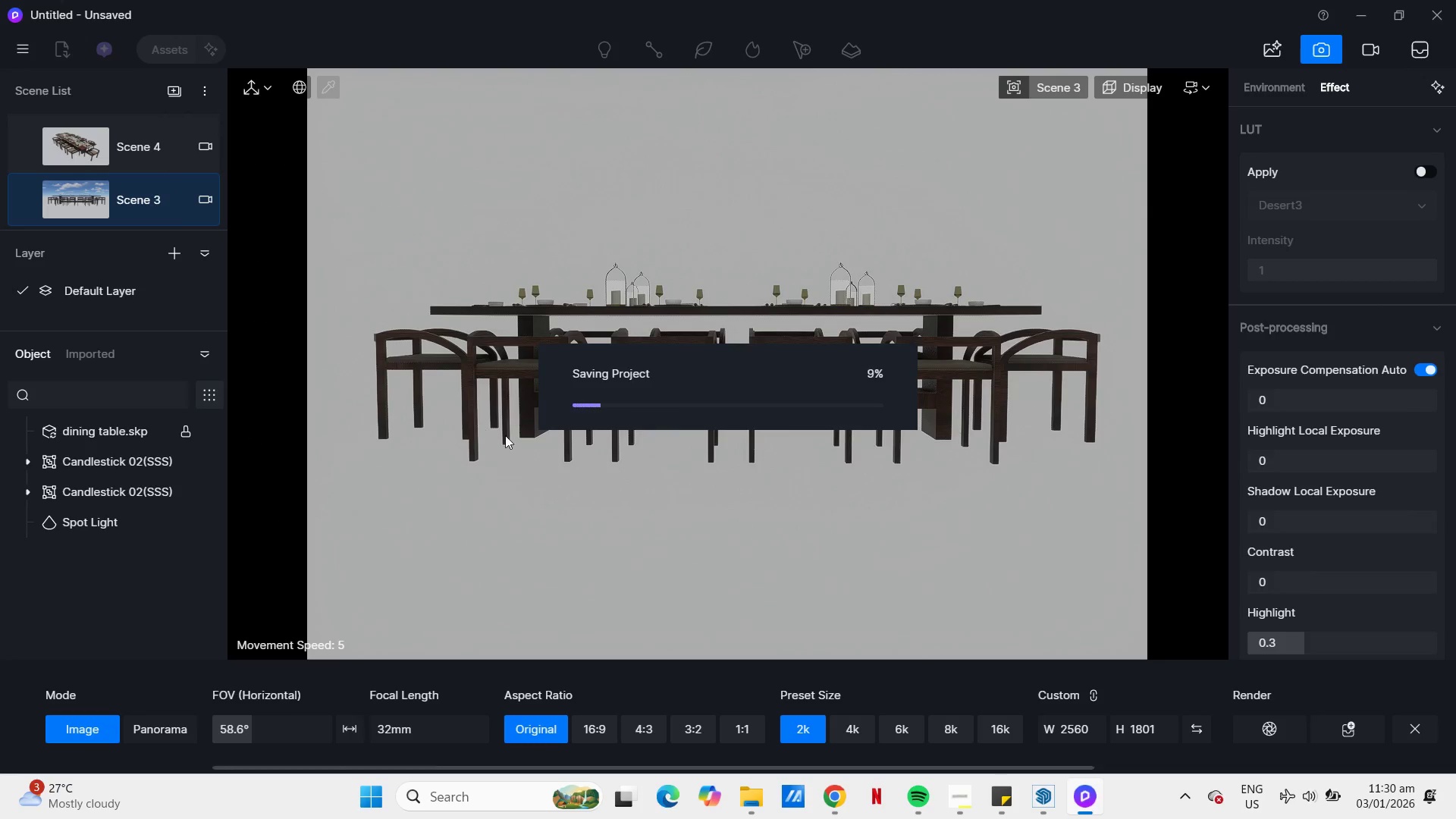 
mouse_move([545, 413])
 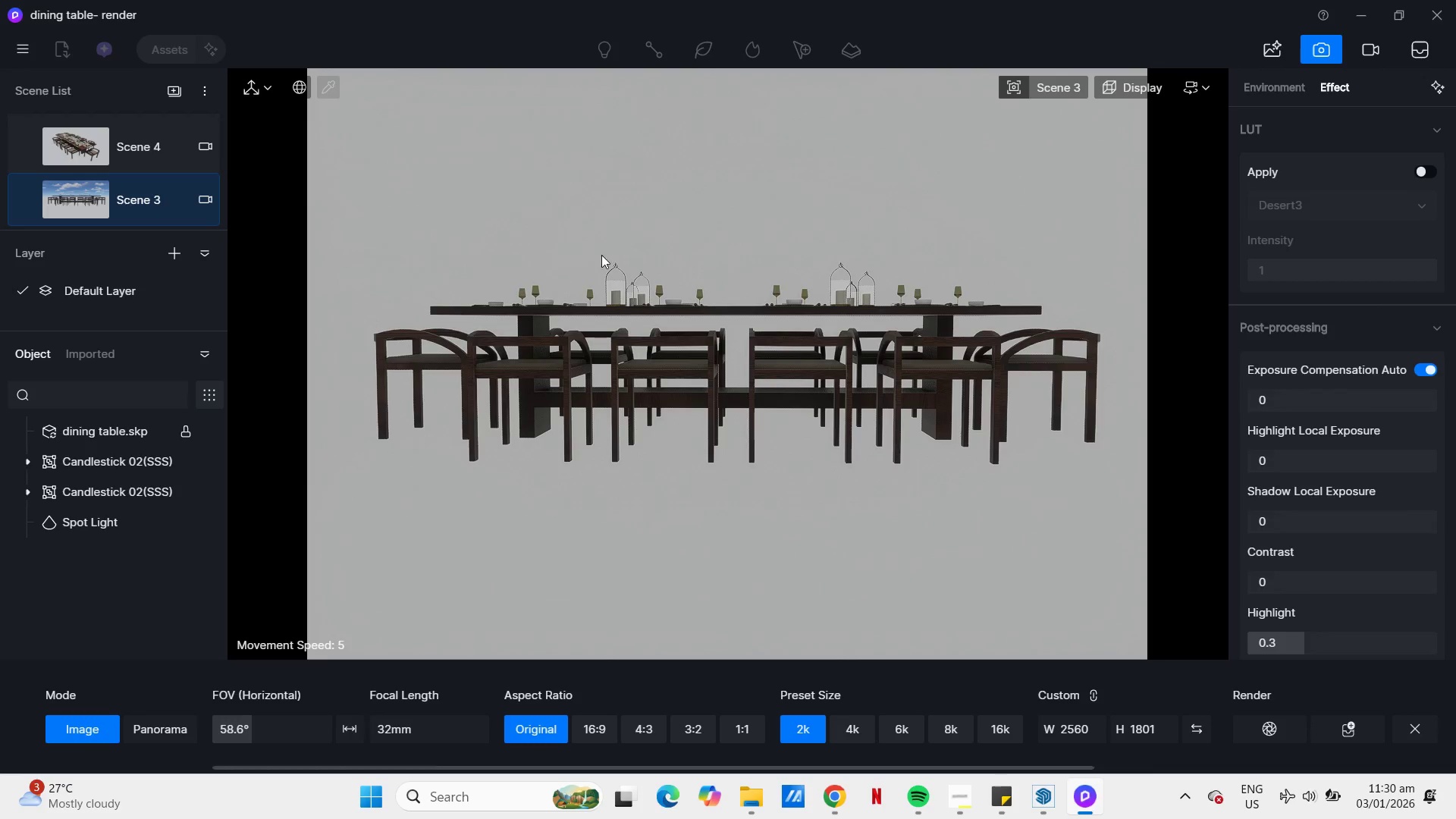 
mouse_move([1123, 759])
 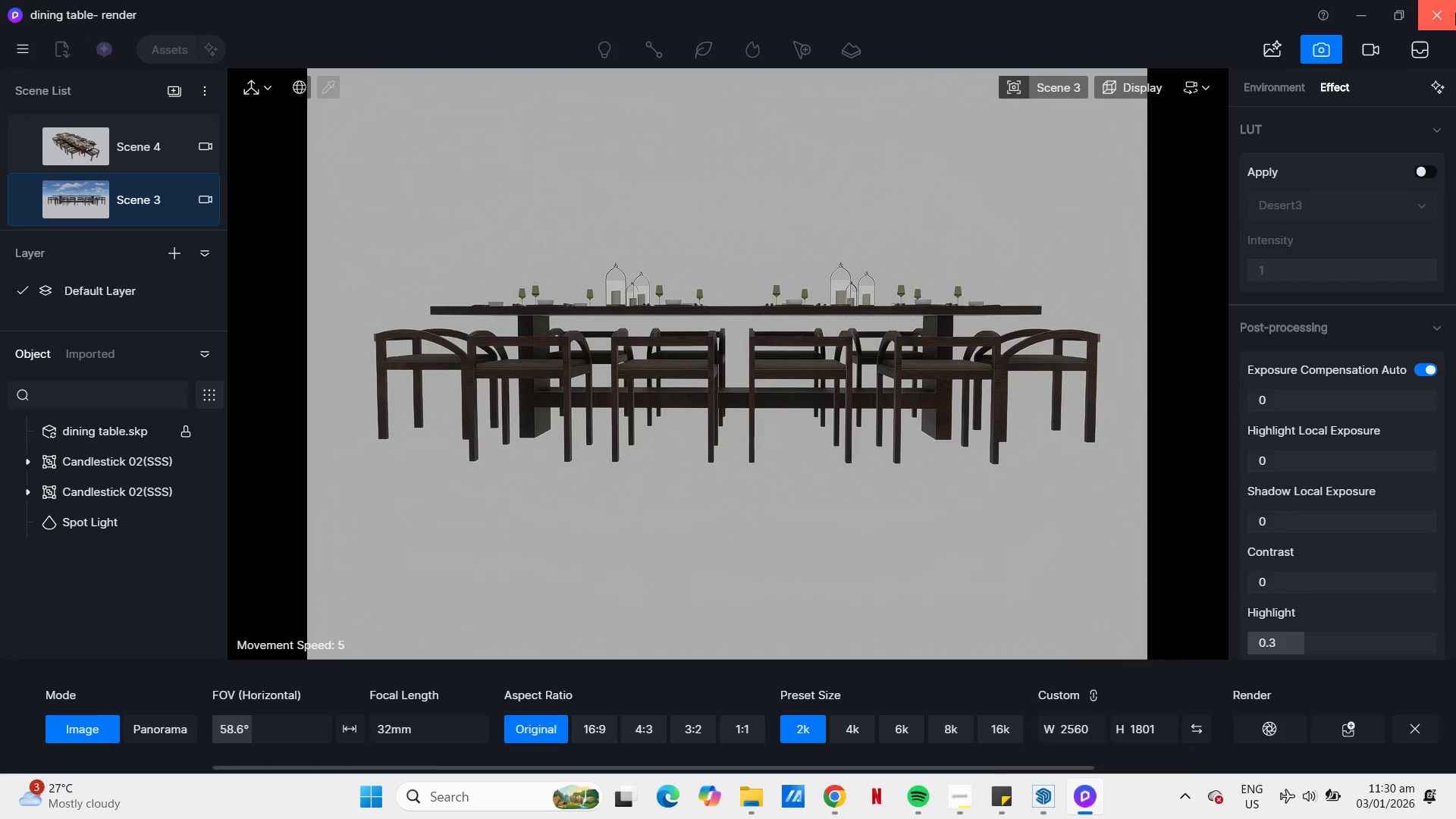 
left_click([1455, 13])
 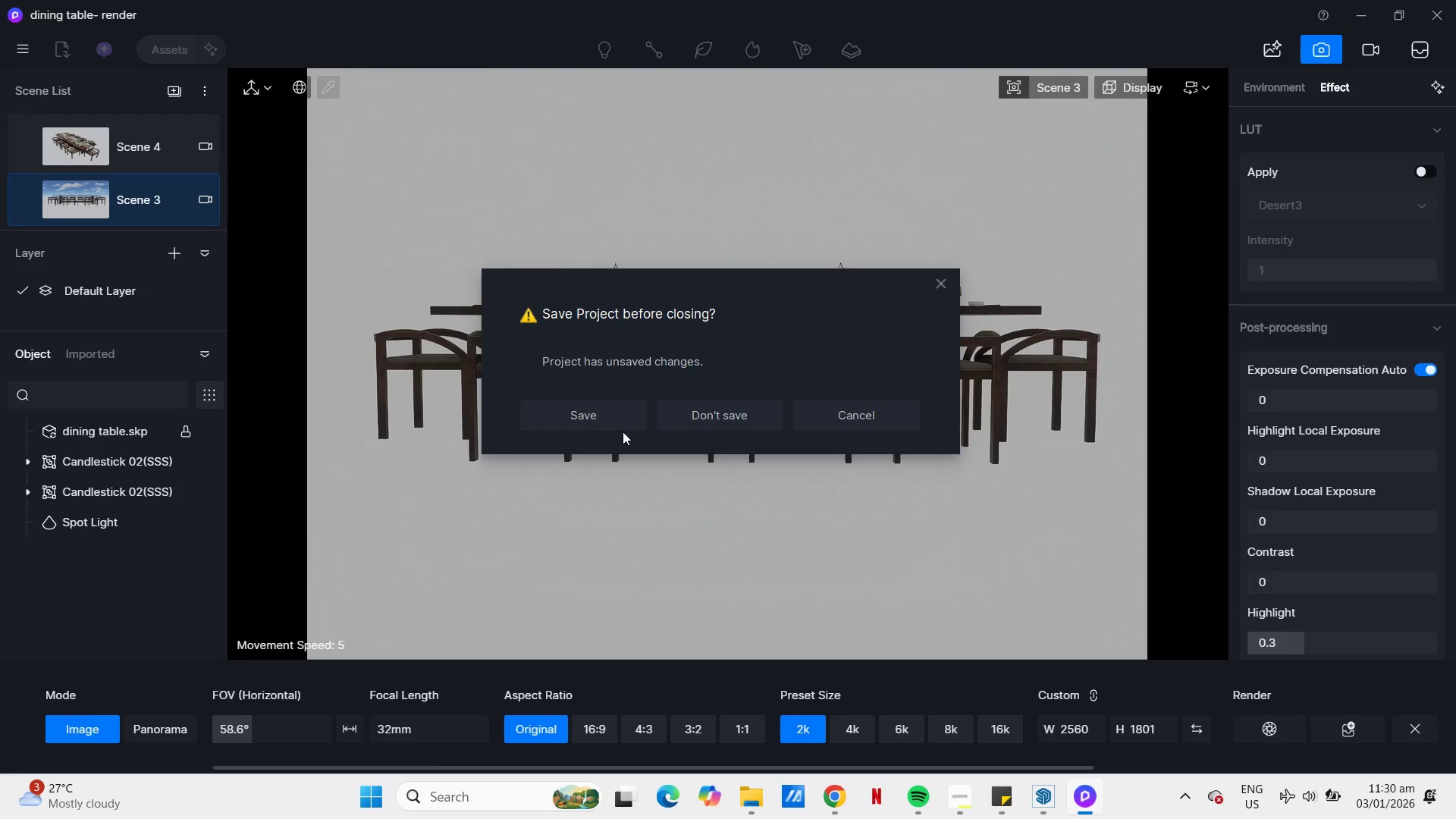 
left_click([604, 425])
 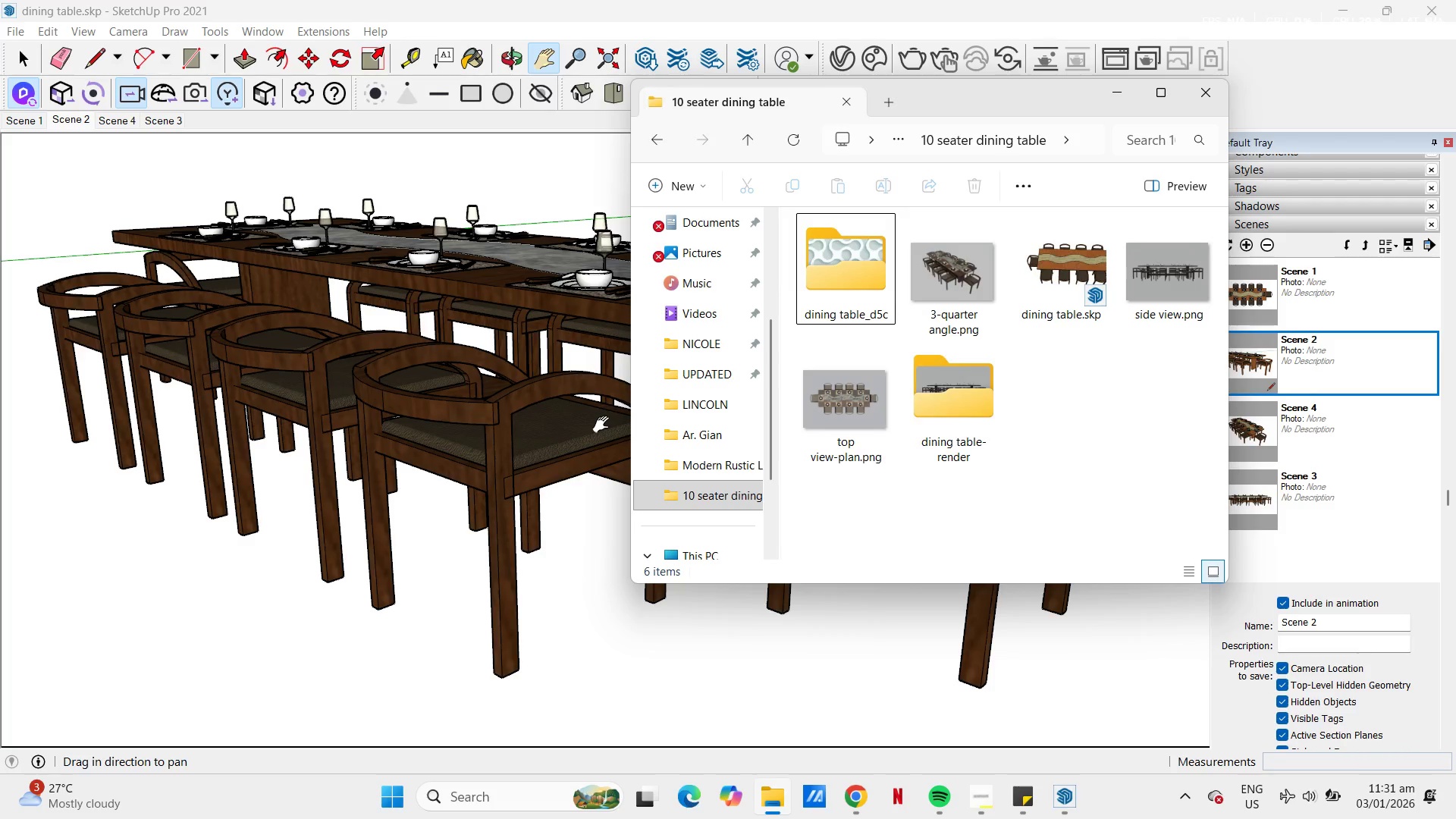 
wait(16.08)
 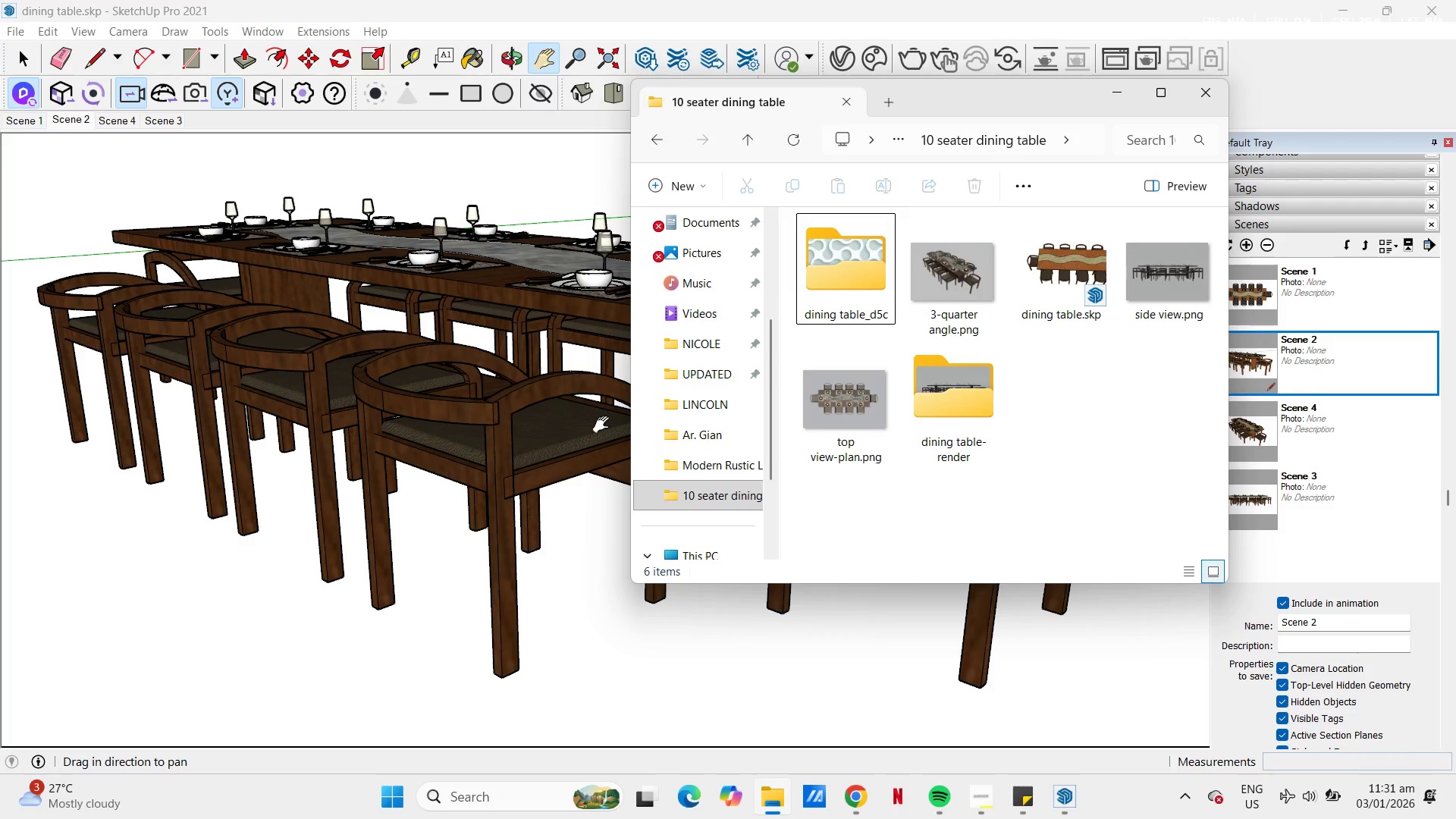 
left_click([1208, 91])
 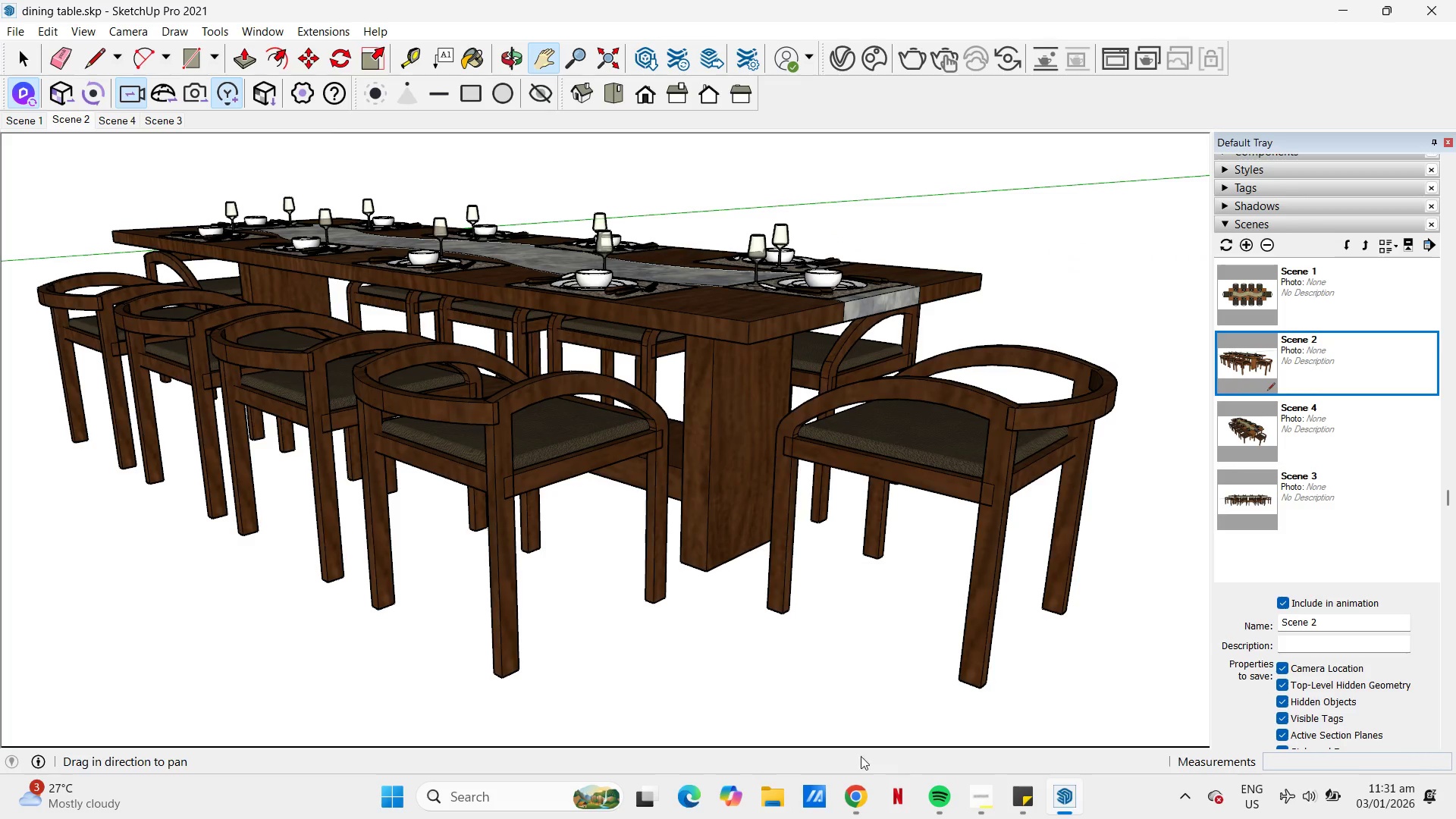 
left_click([979, 801])